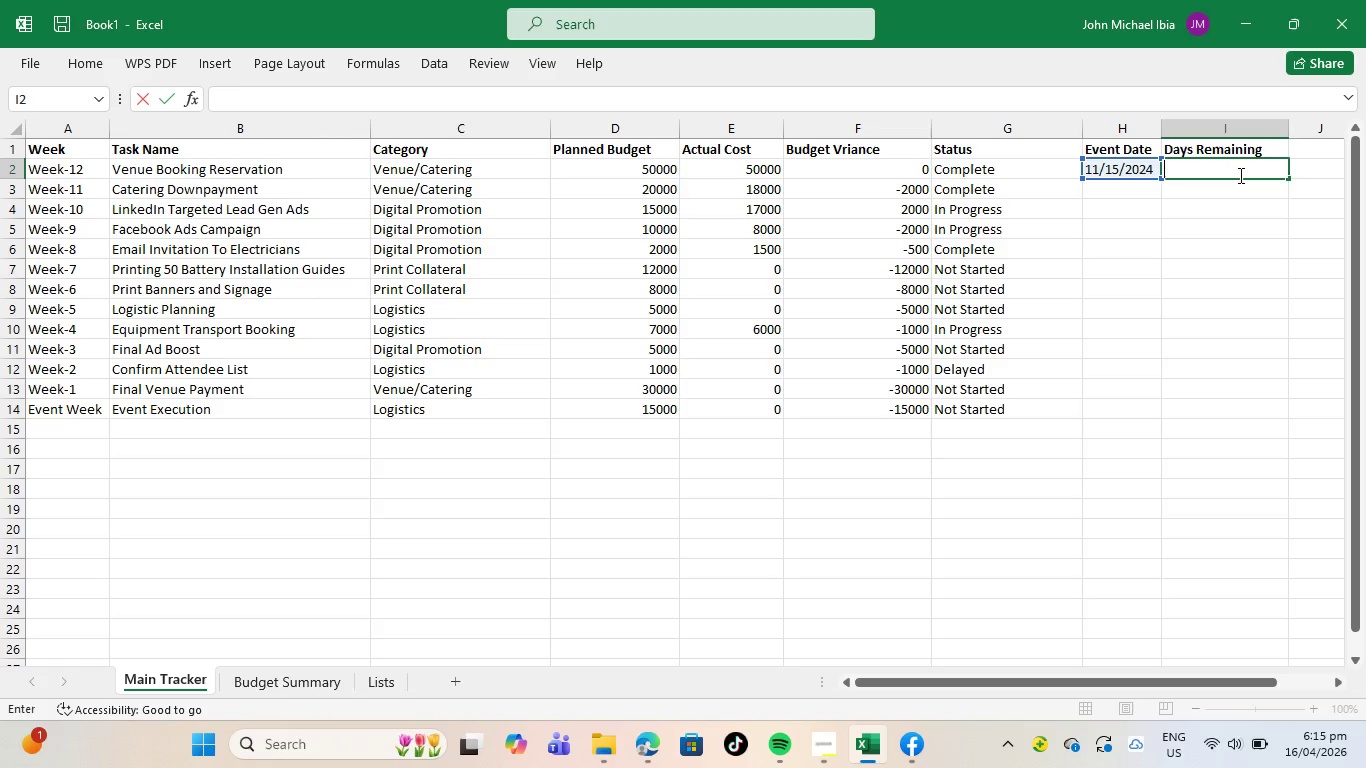 
left_click([1239, 175])
 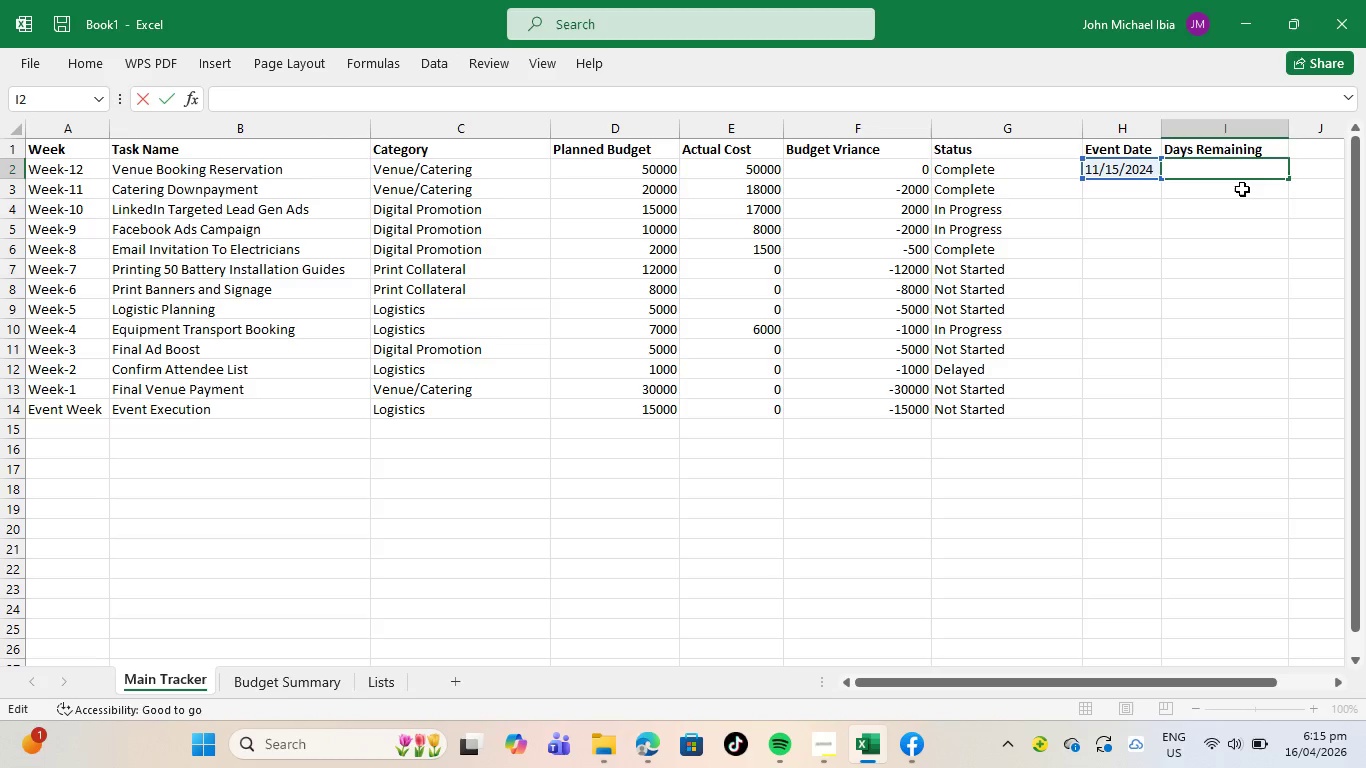 
left_click([1242, 189])
 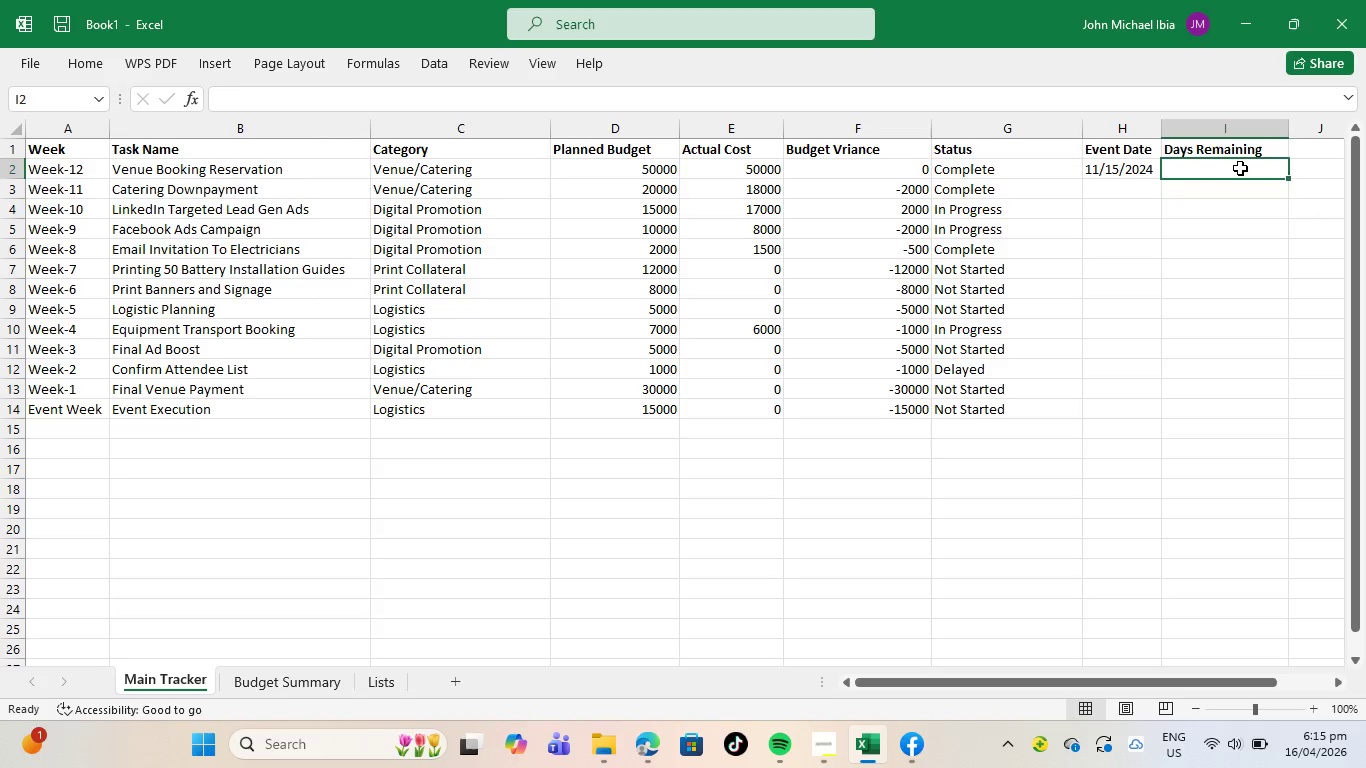 
left_click([1240, 168])
 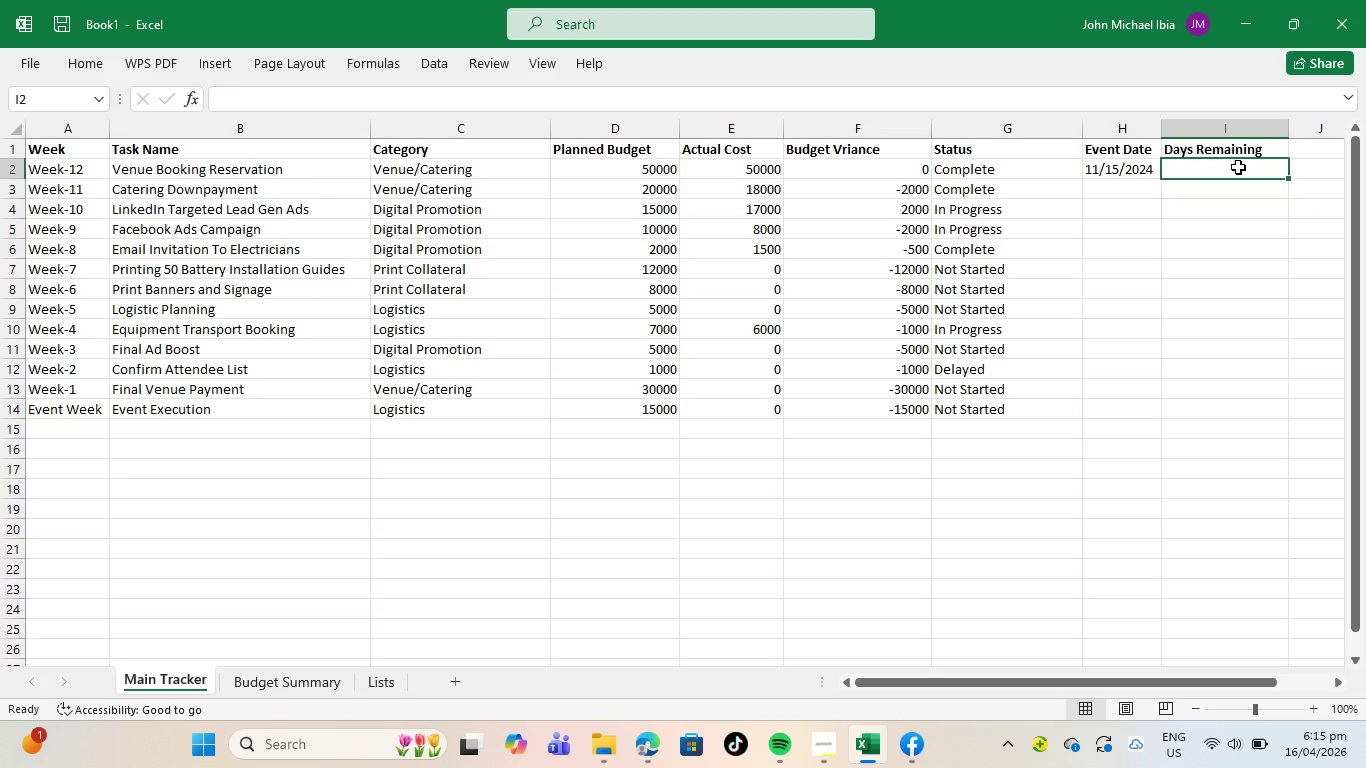 
key(Control+V)
 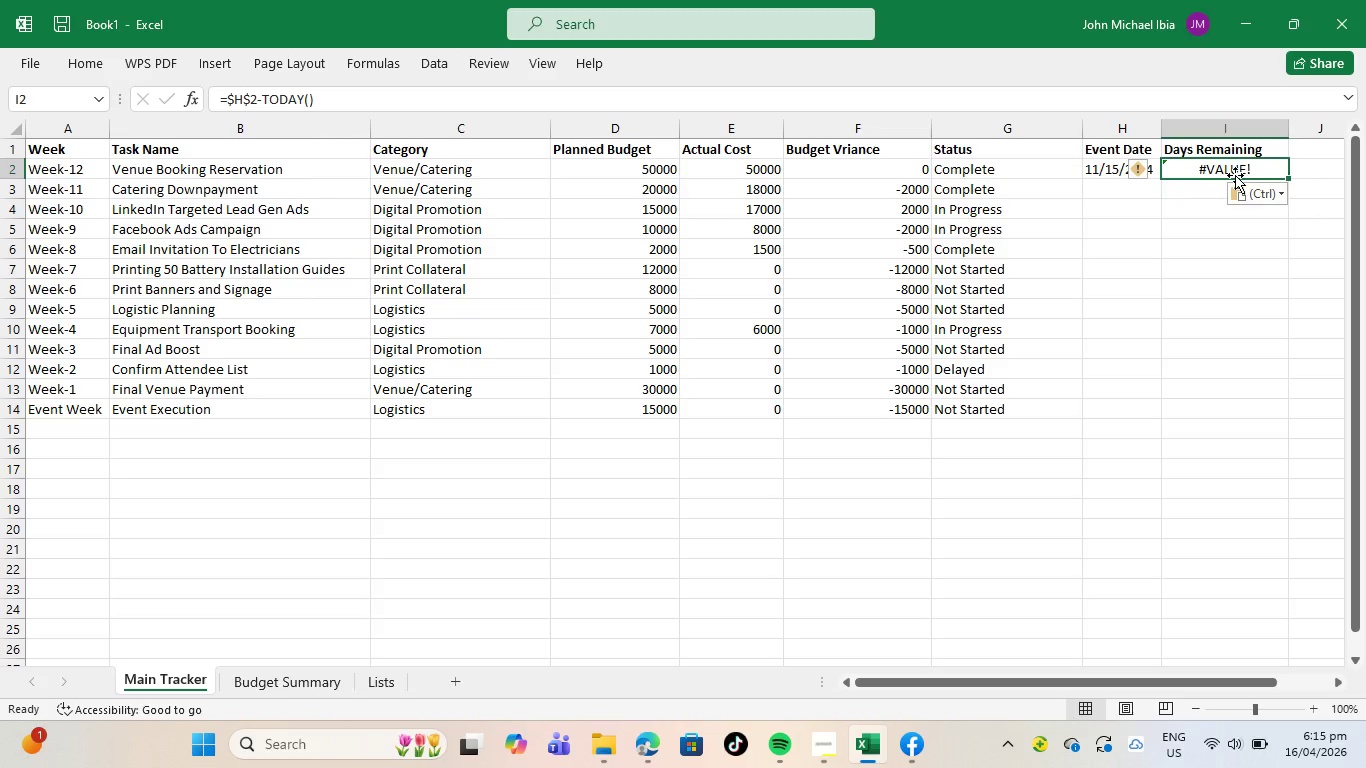 
key(Enter)
 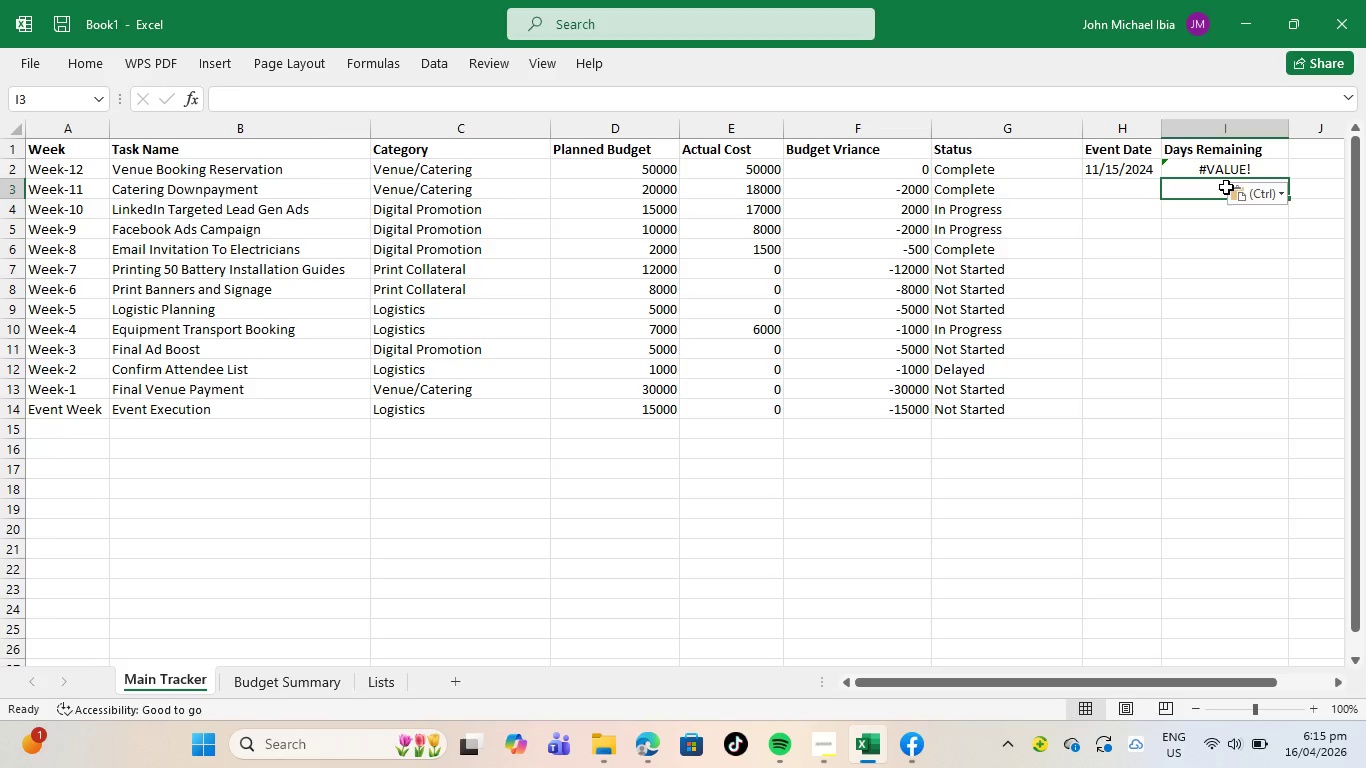 
left_click_drag(start_coordinate=[1229, 178], to_coordinate=[1232, 173])
 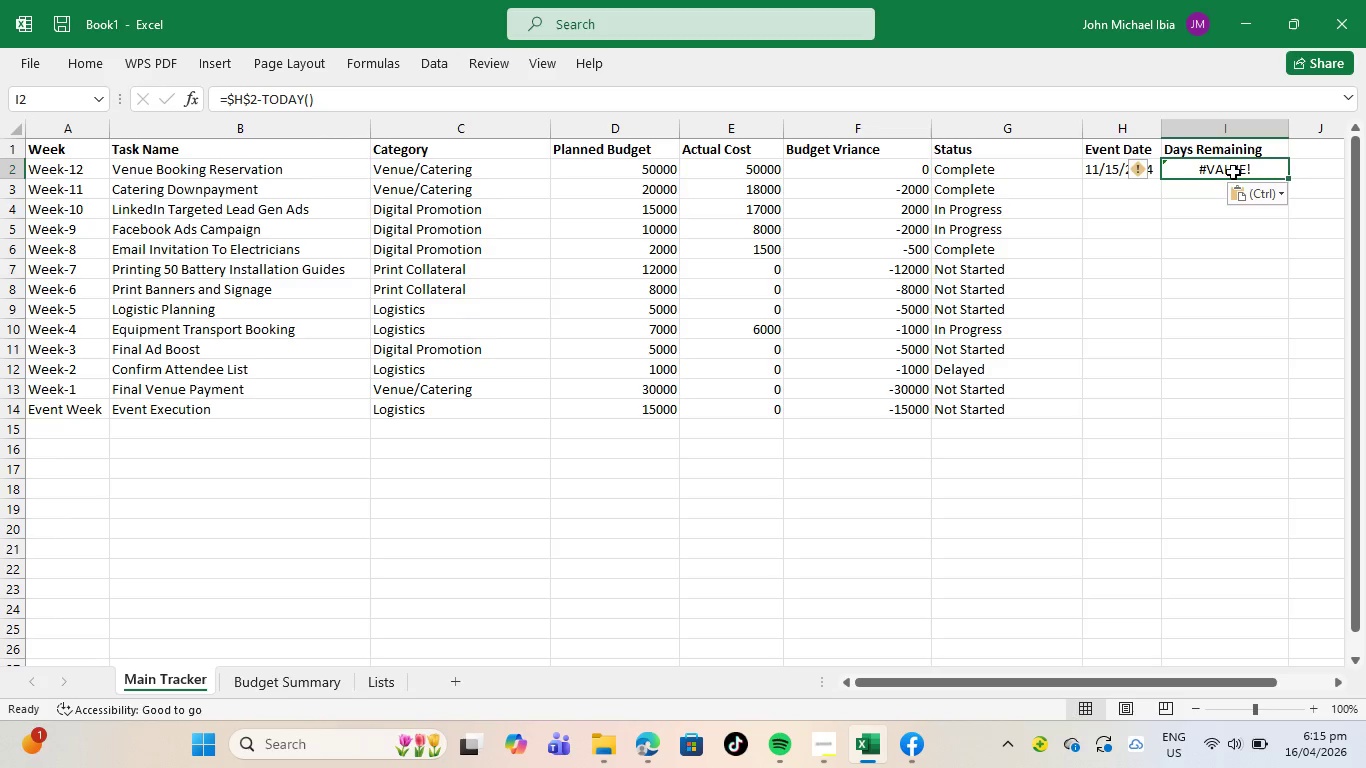 
double_click([1233, 172])
 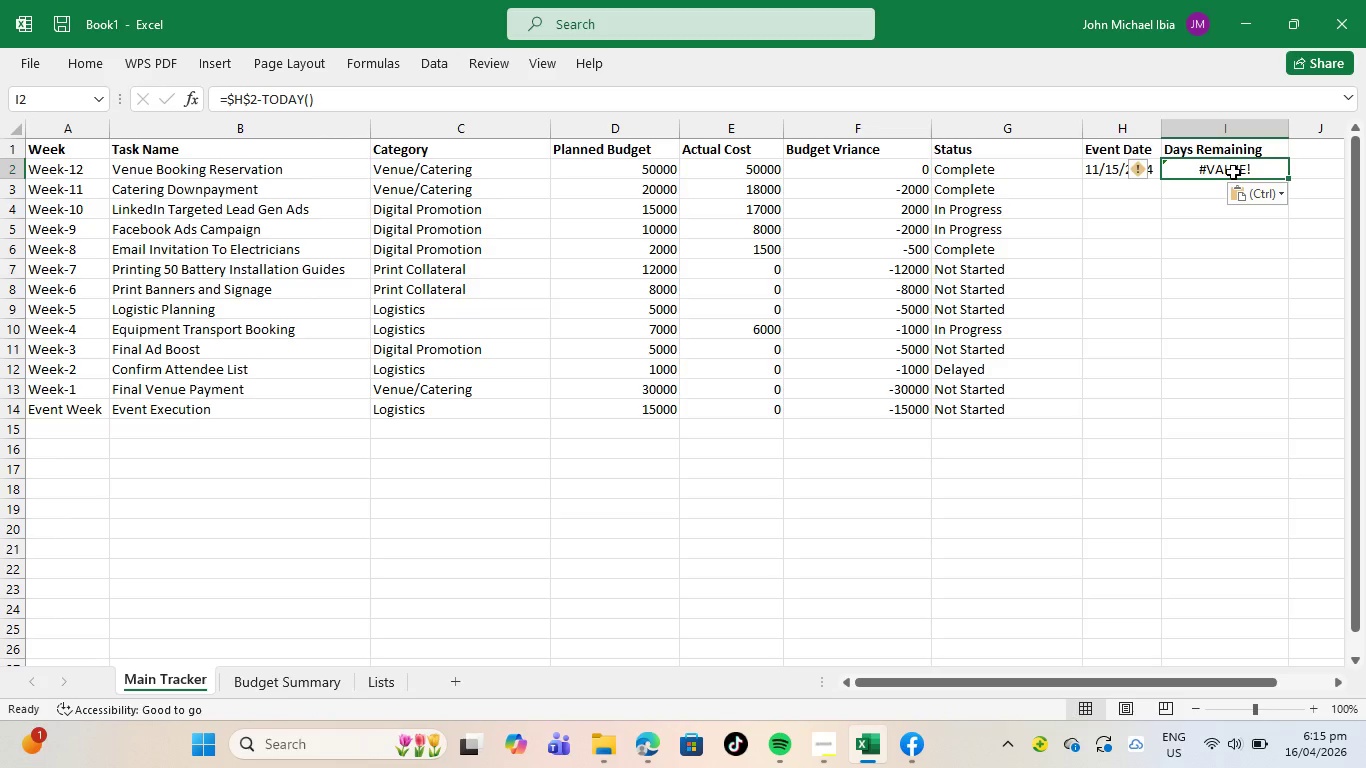 
key(Backspace)
 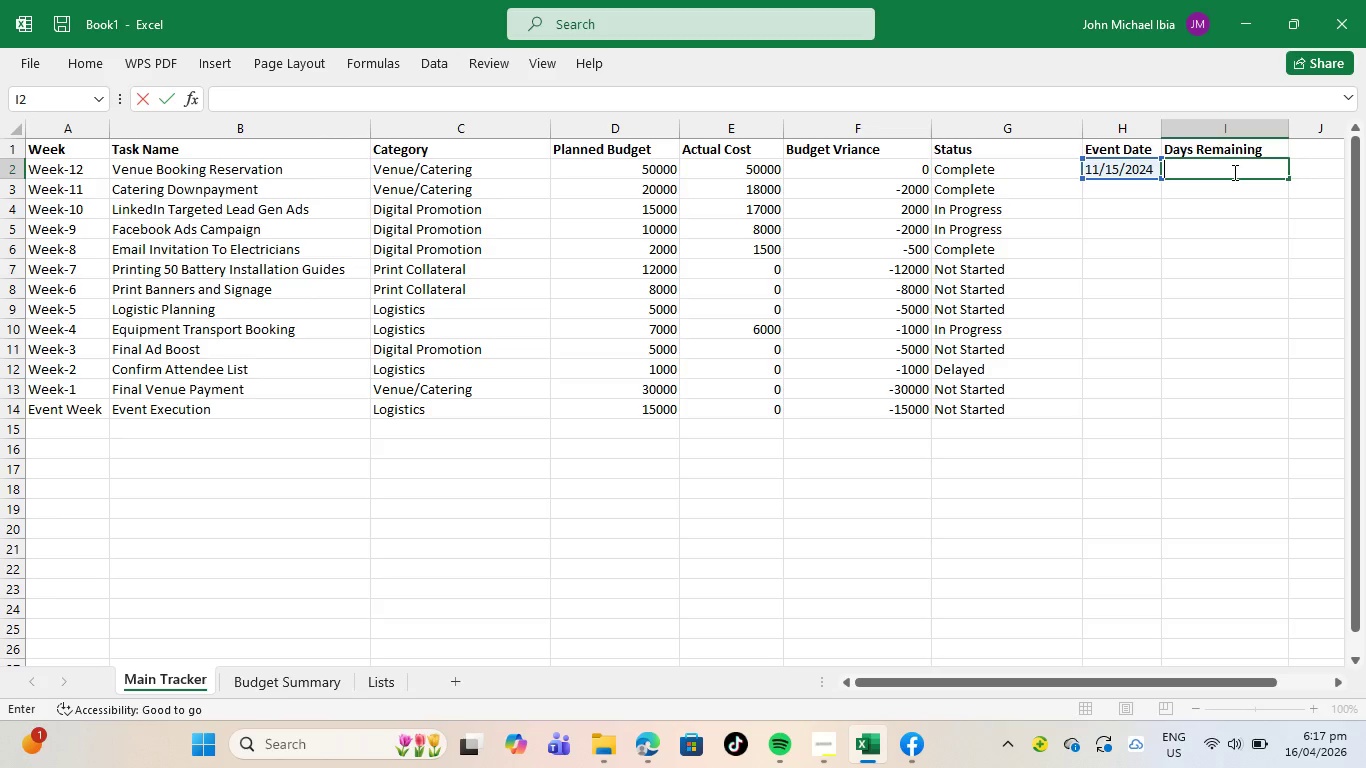 
wait(126.2)
 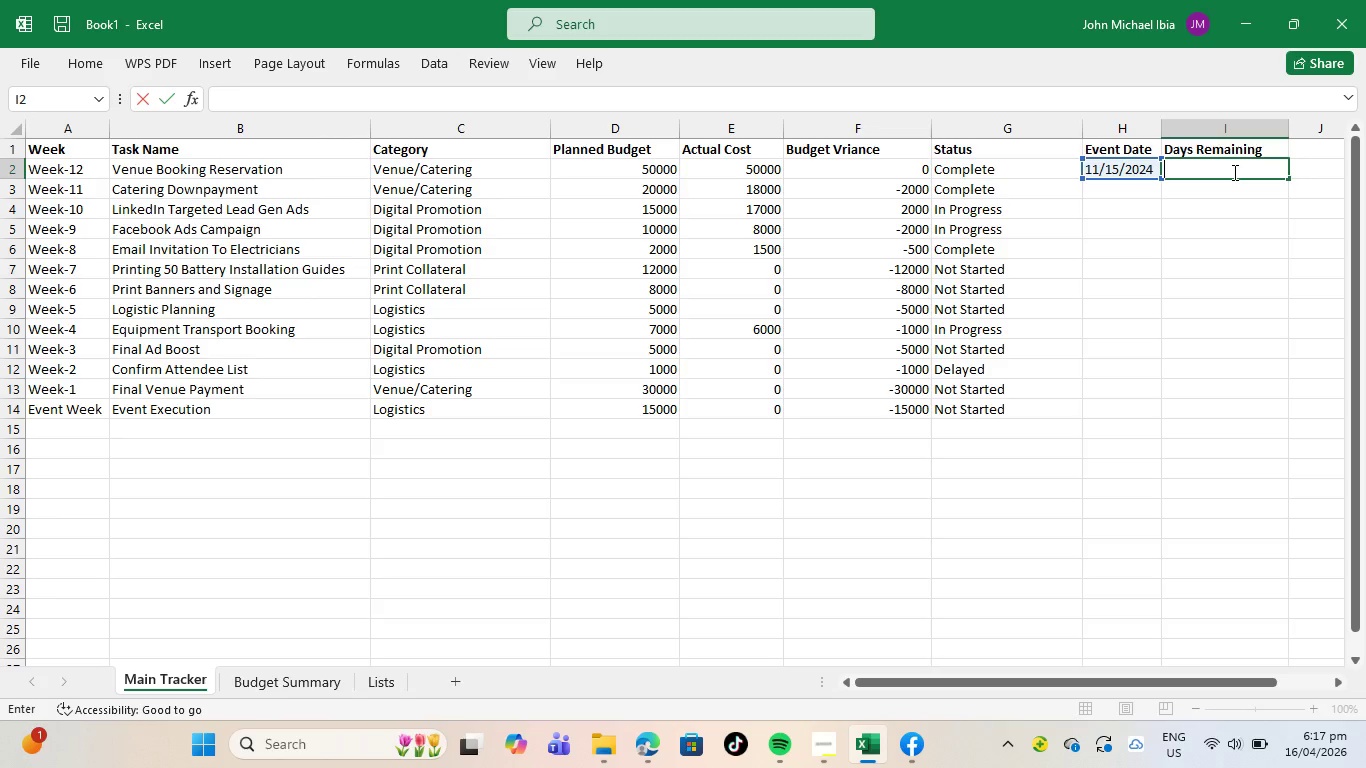 
left_click([313, 84])
 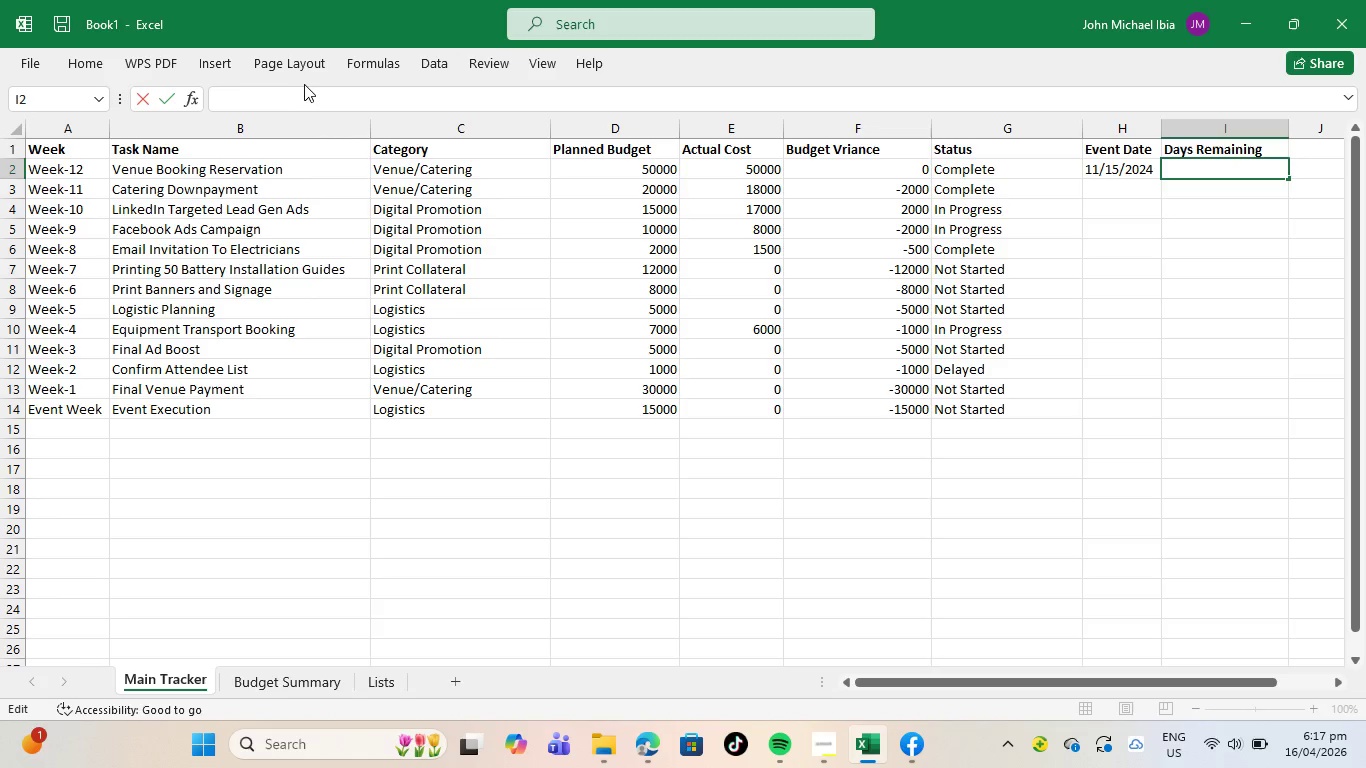 
key(Equal)
 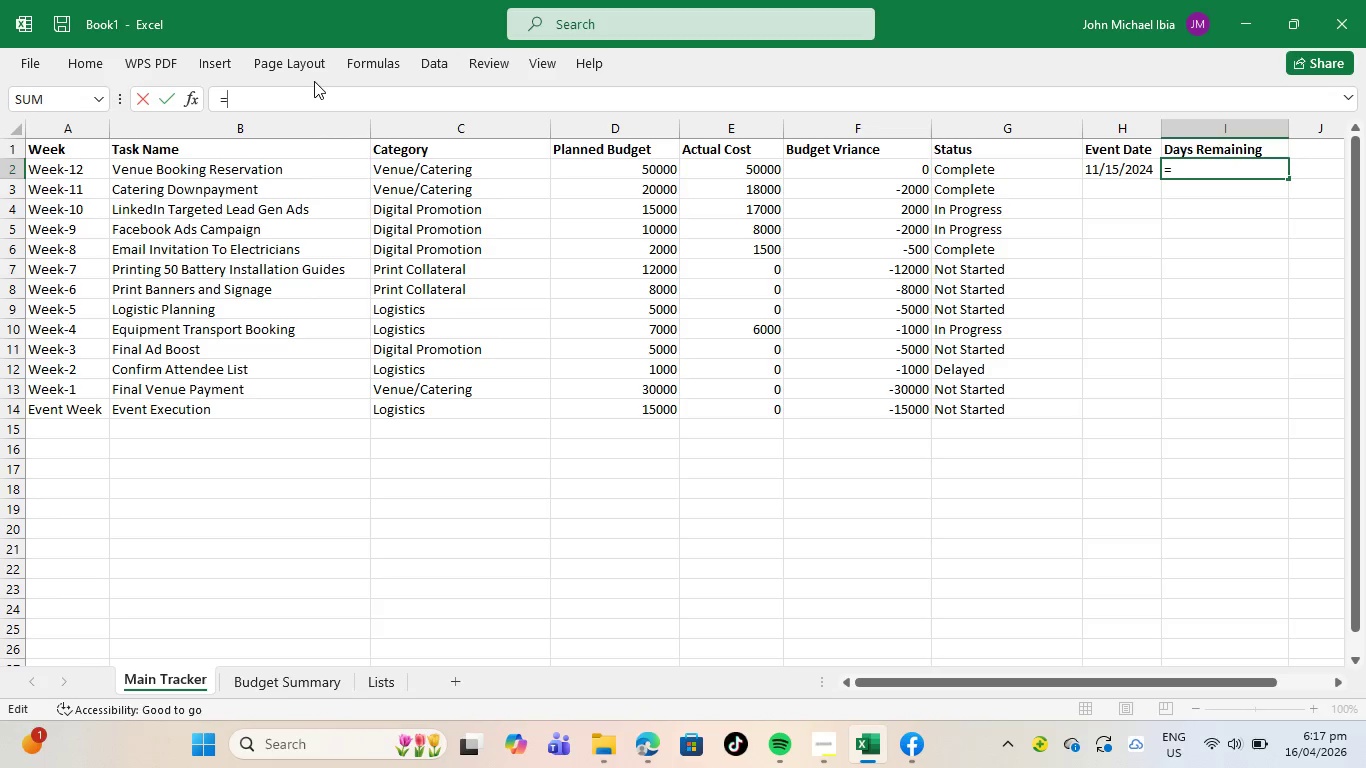 
key(Shift+ShiftLeft)
 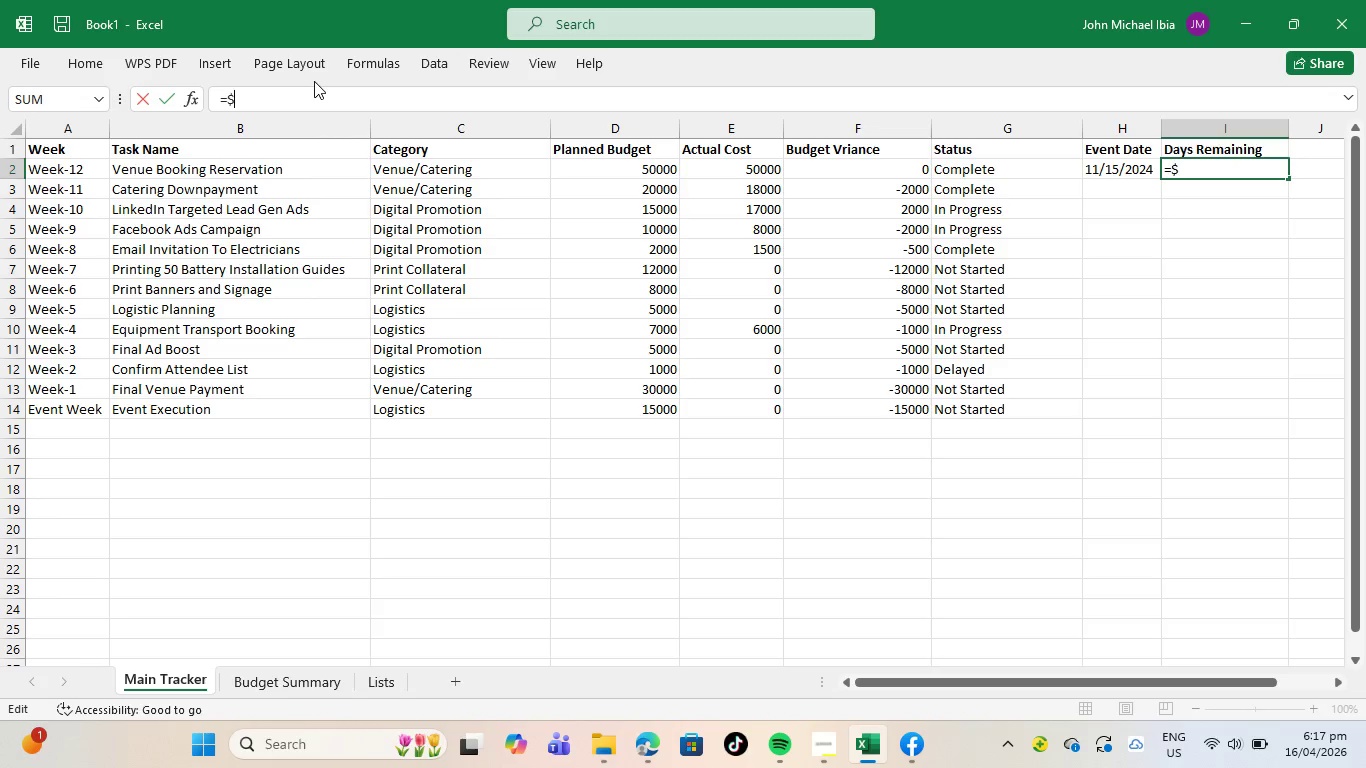 
key(Shift+4)
 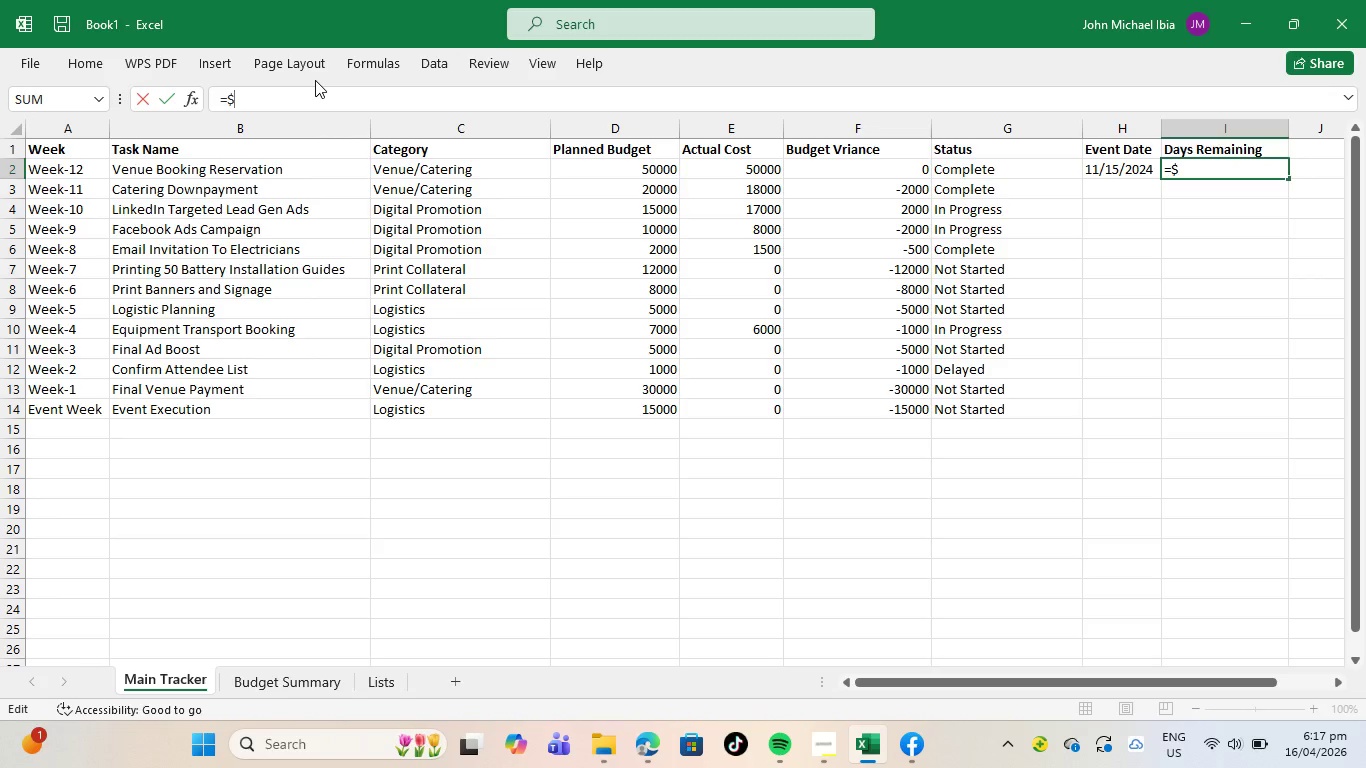 
wait(16.92)
 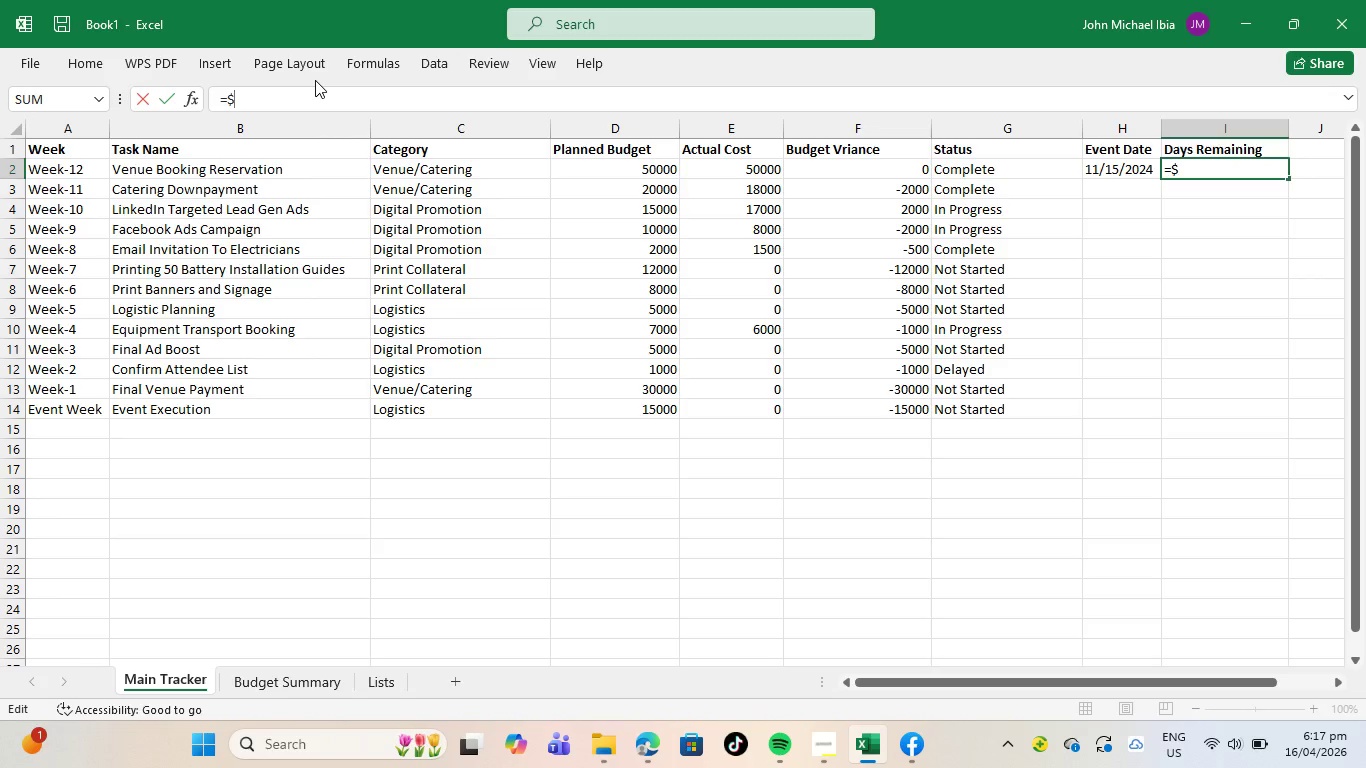 
type(H$2-TODAY)
 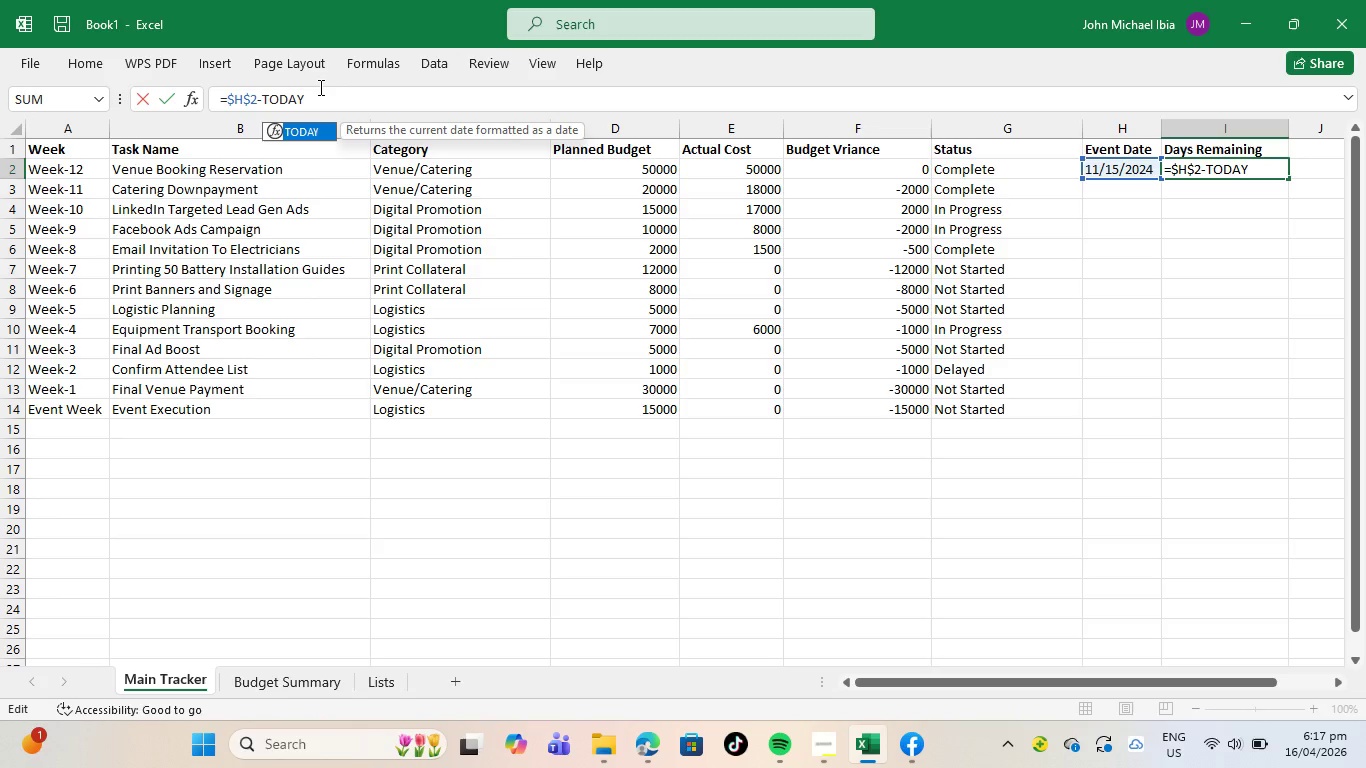 
type(())
 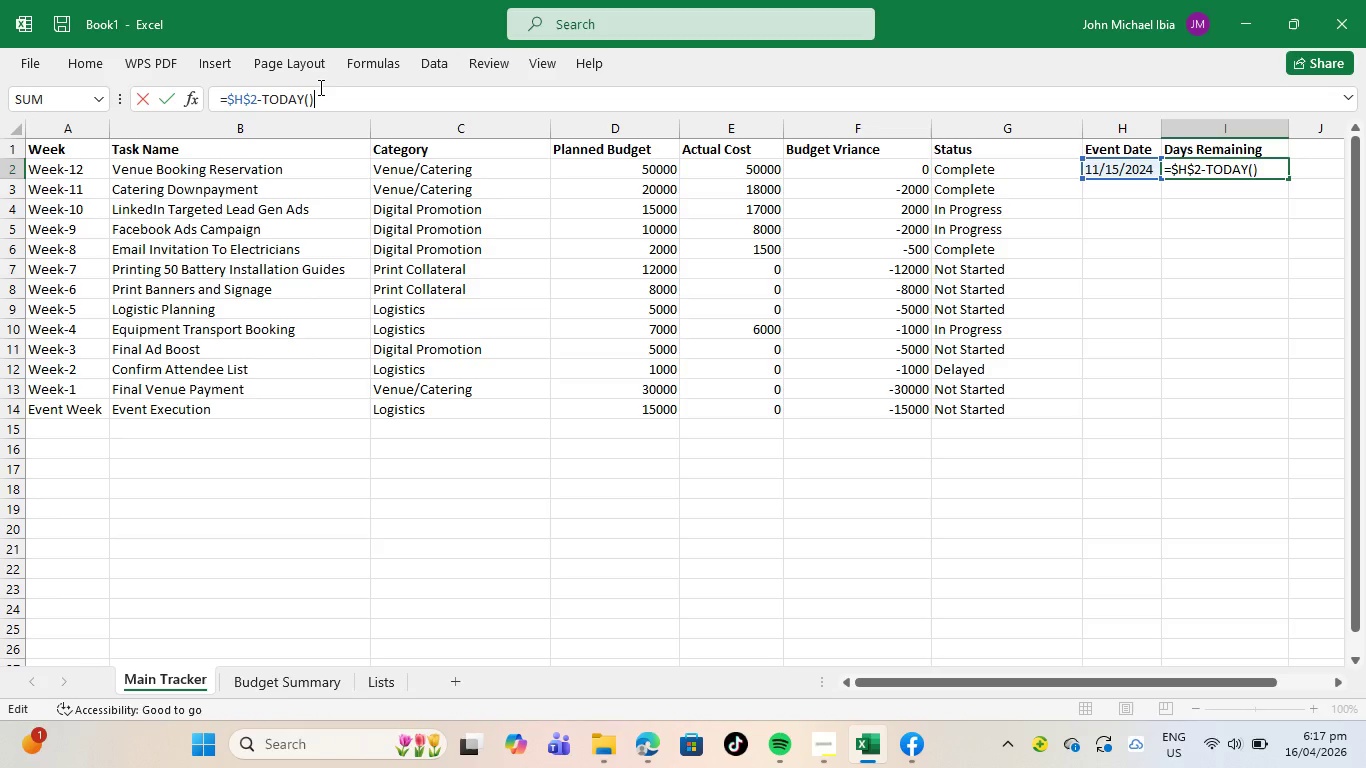 
wait(5.67)
 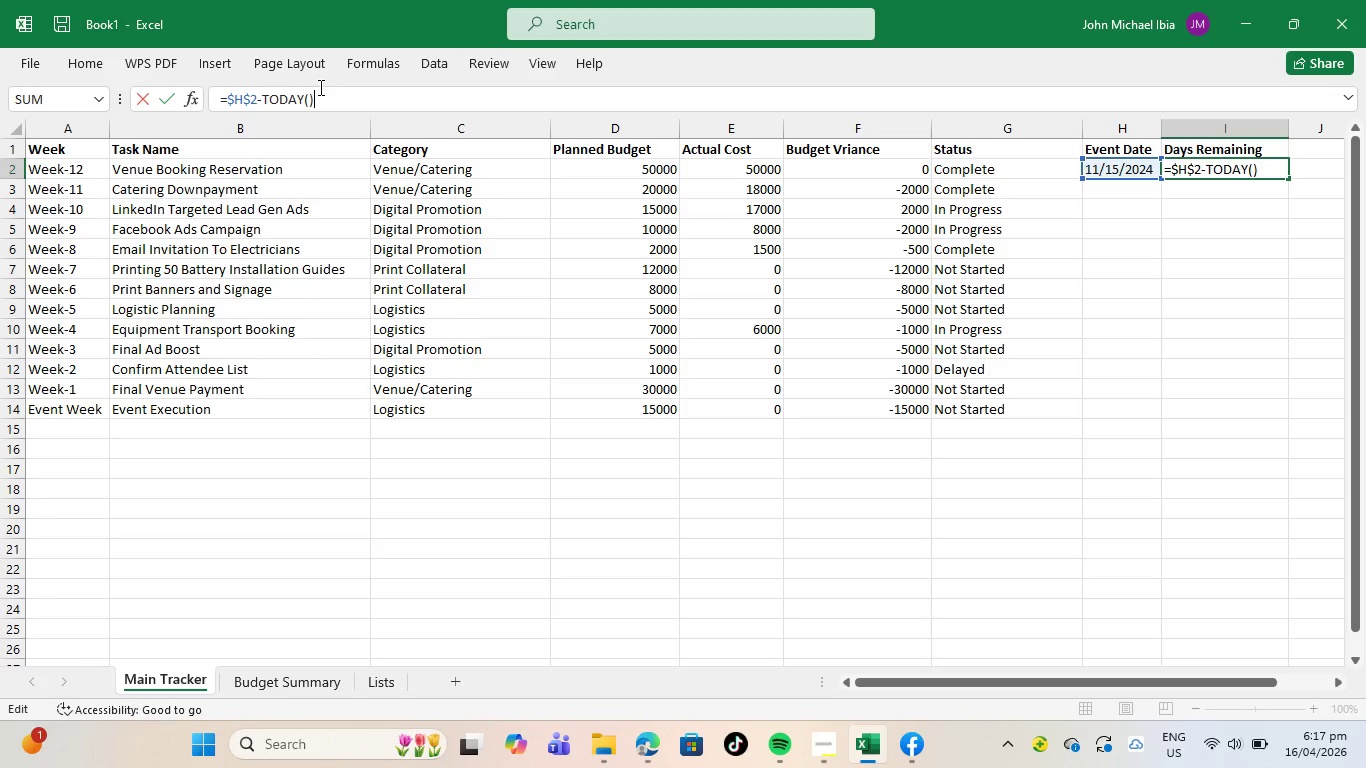 
key(Enter)
 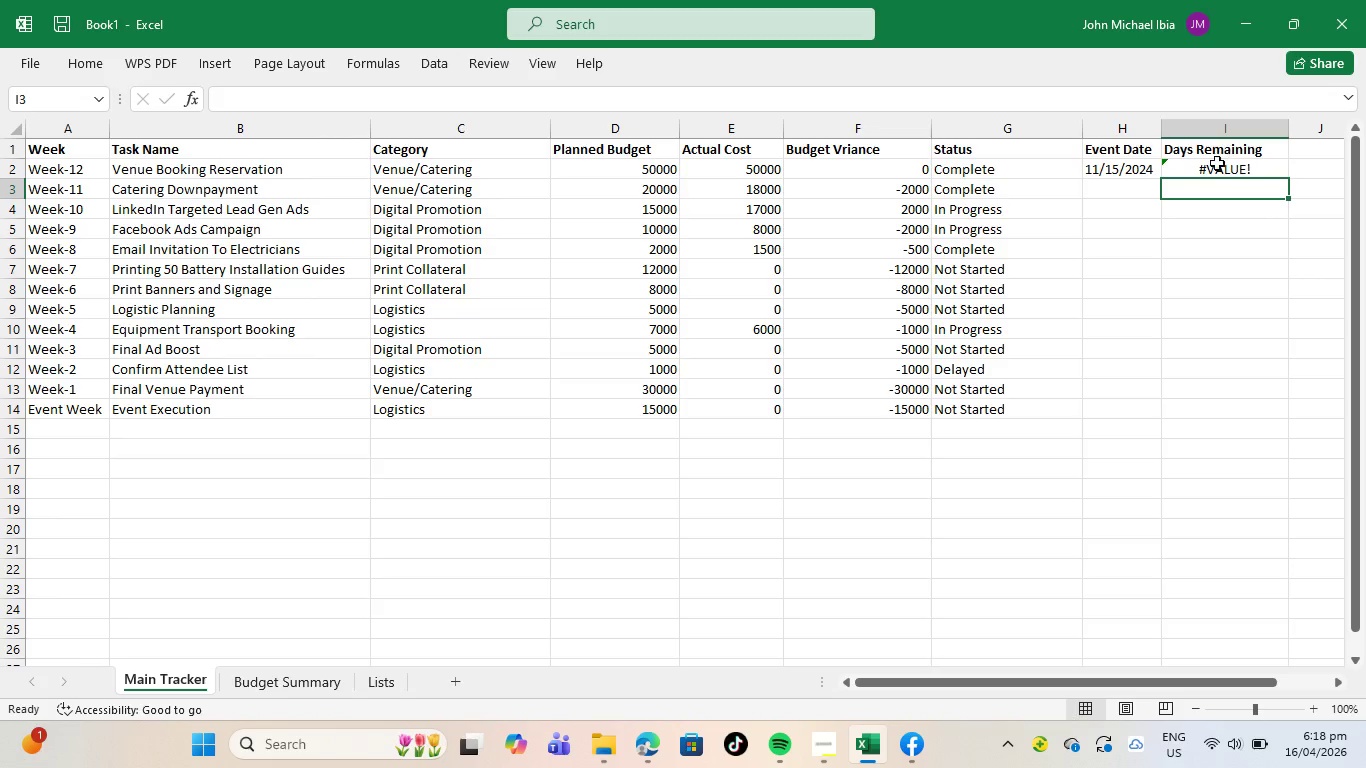 
left_click([1212, 168])
 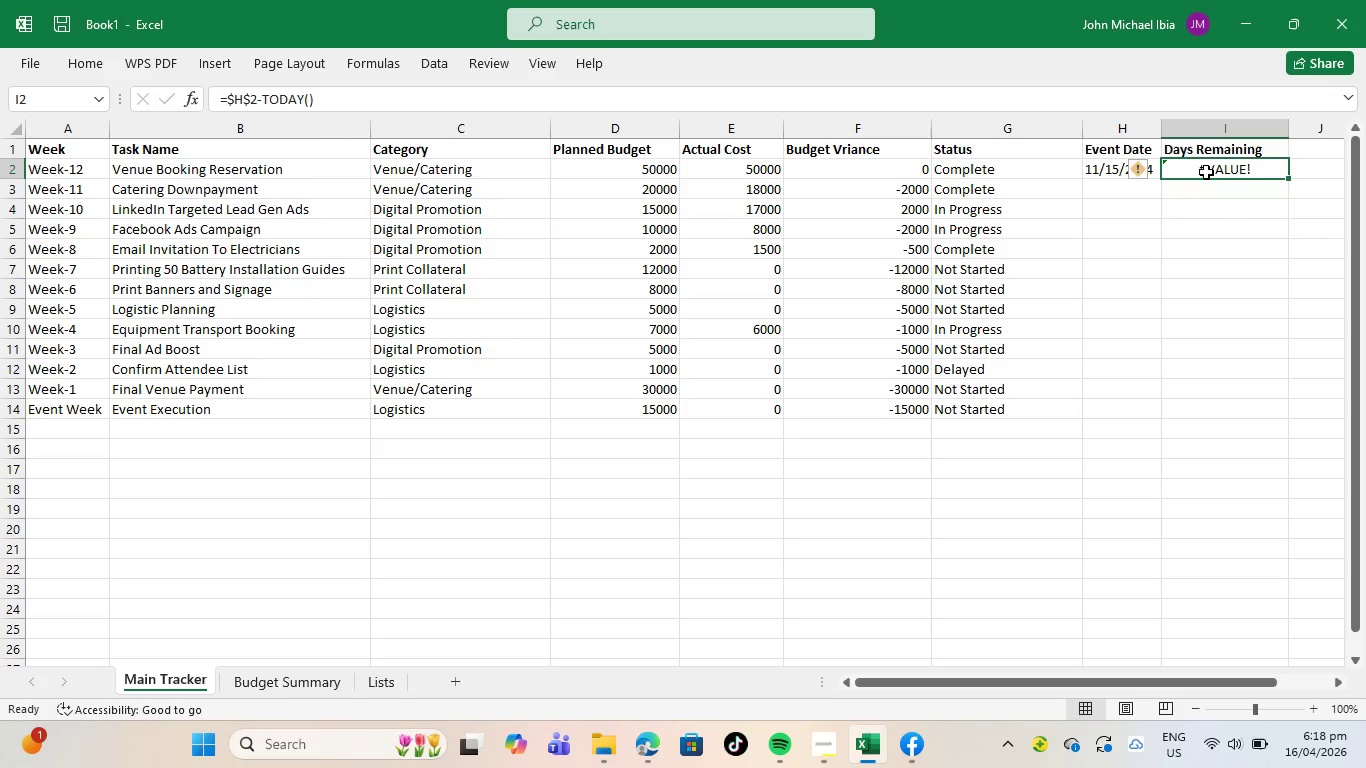 
key(Backspace)
 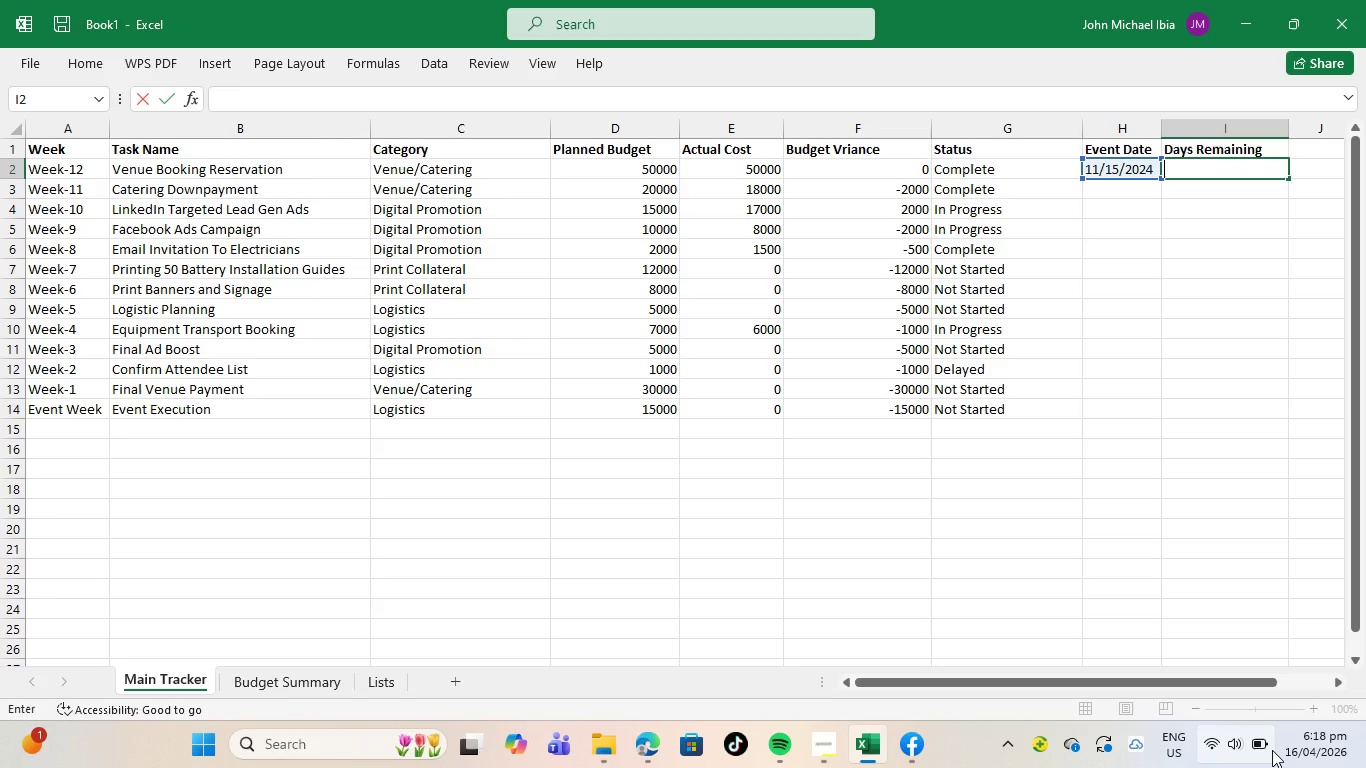 
wait(33.75)
 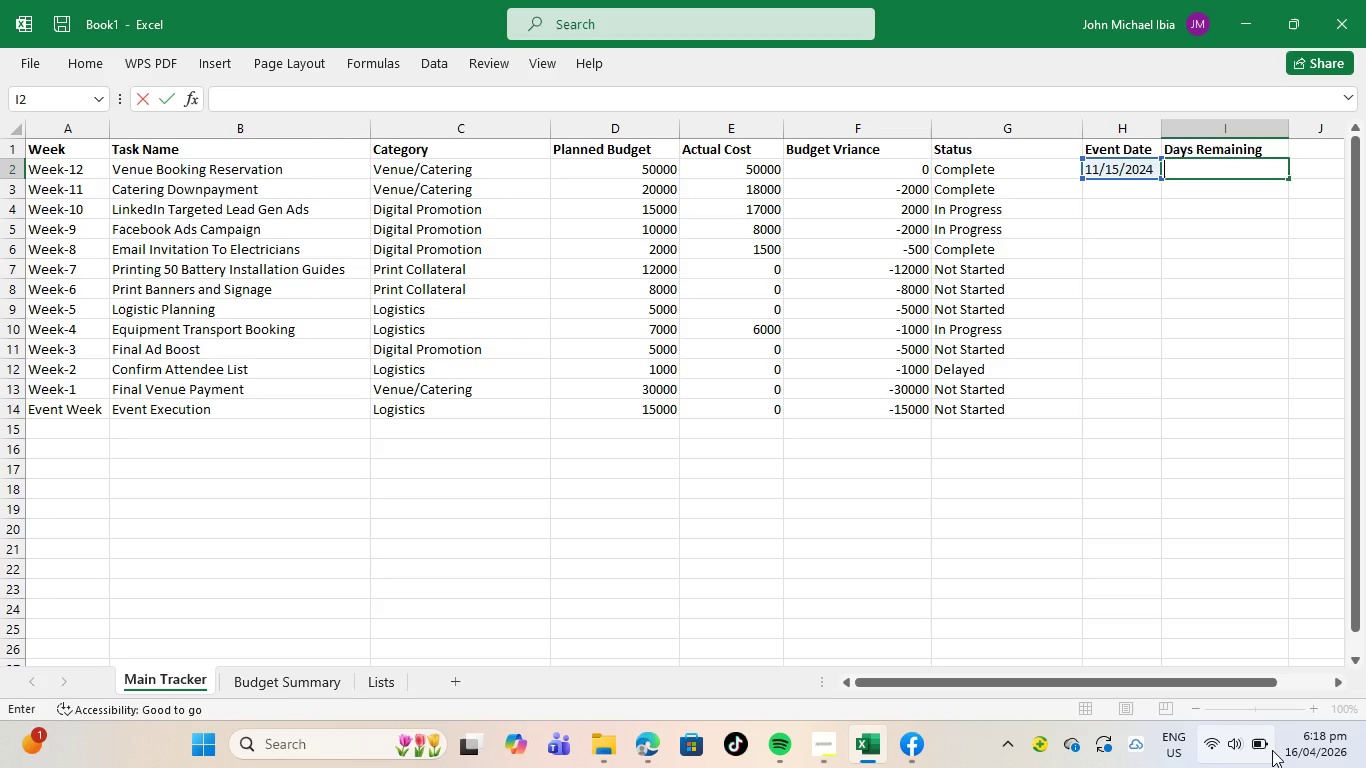 
left_click([1212, 167])
 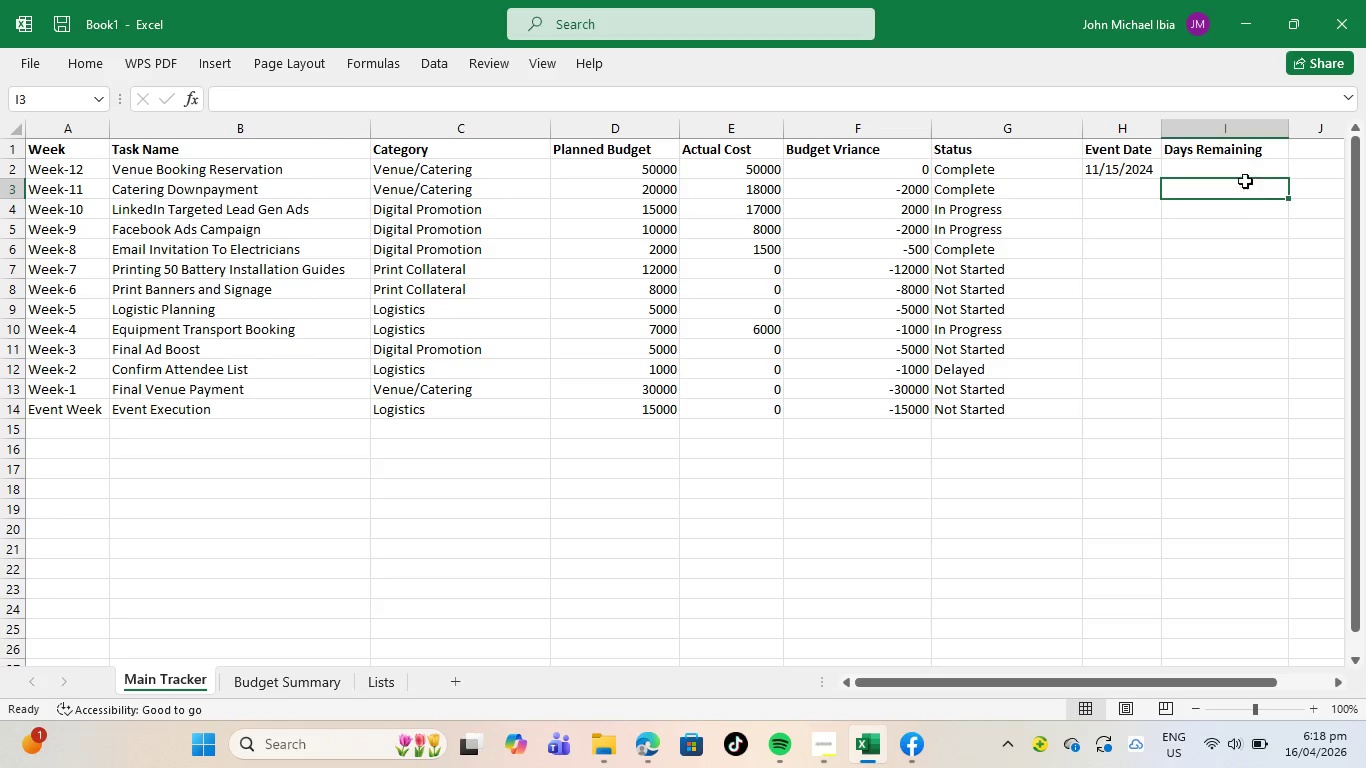 
left_click([1225, 167])
 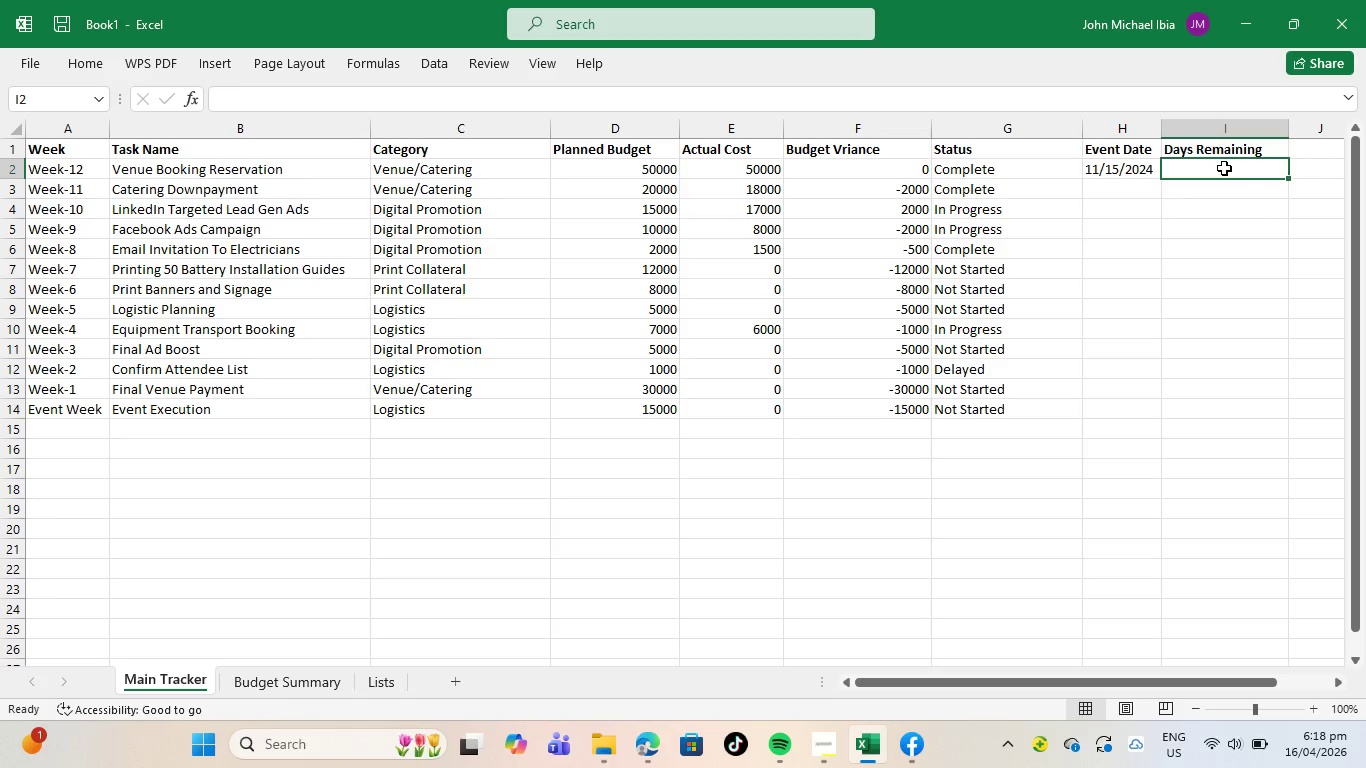 
wait(15.86)
 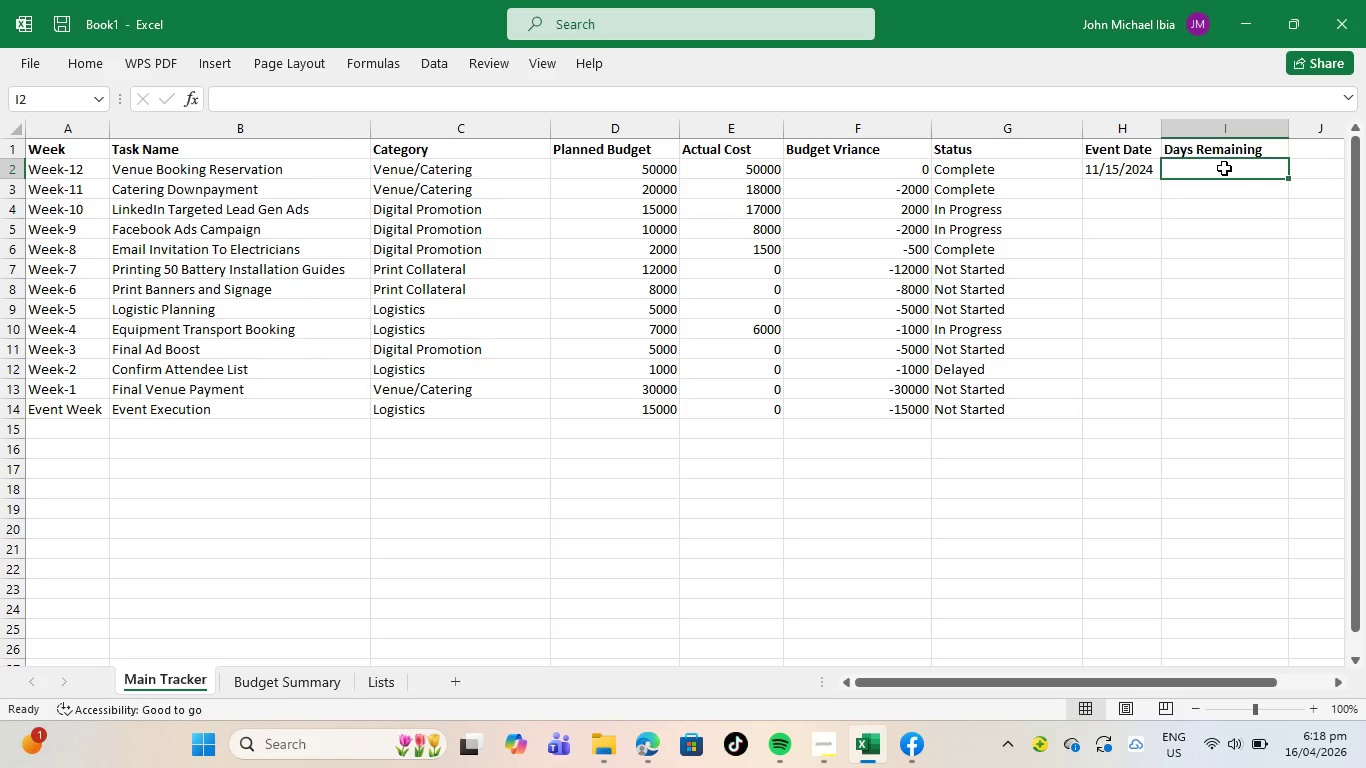 
left_click([95, 65])
 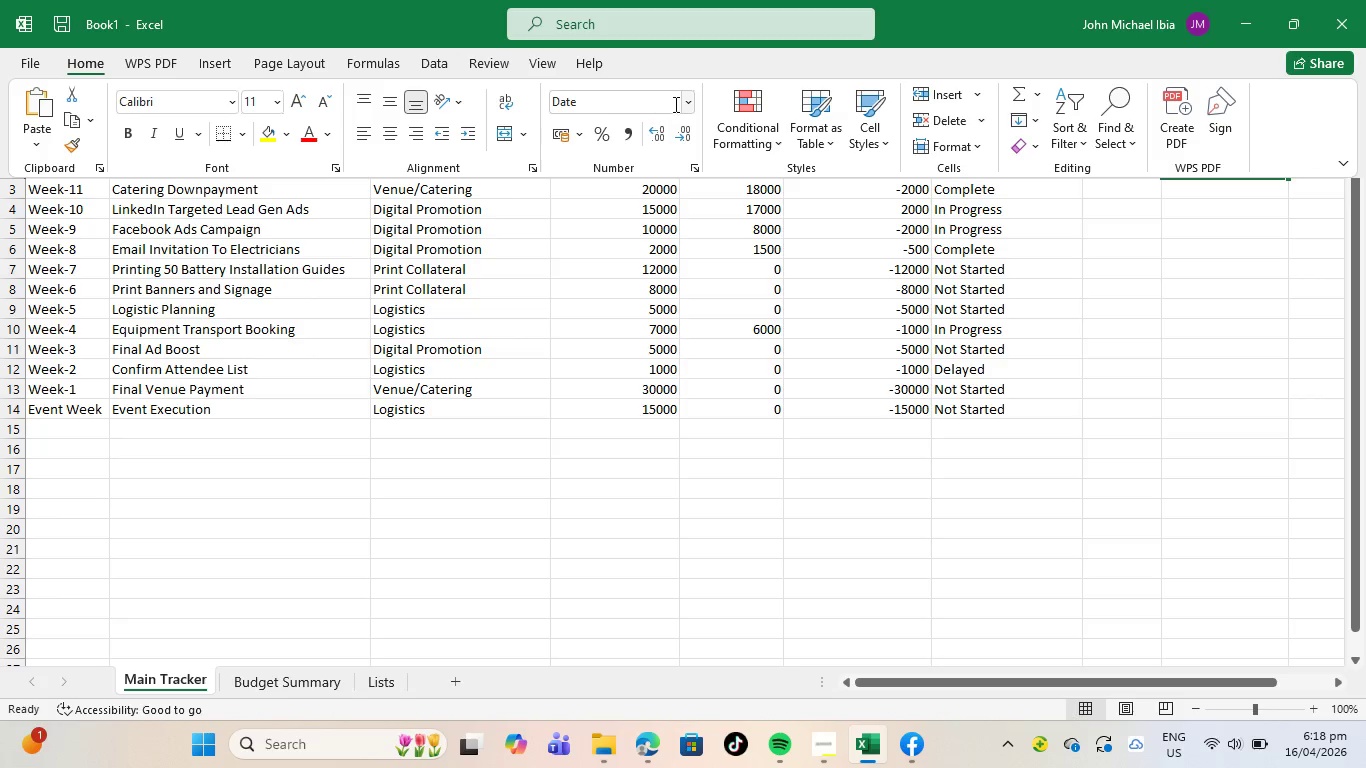 
left_click([688, 103])
 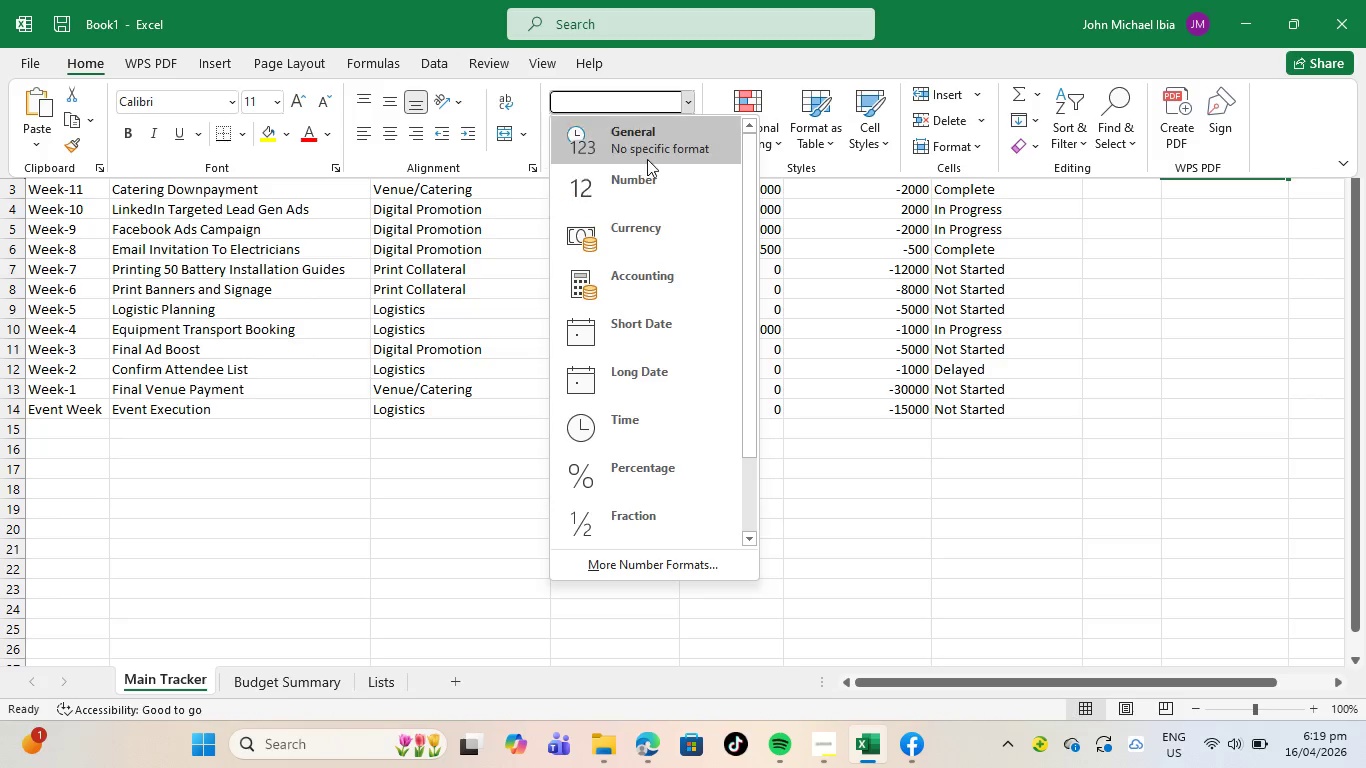 
left_click([646, 158])
 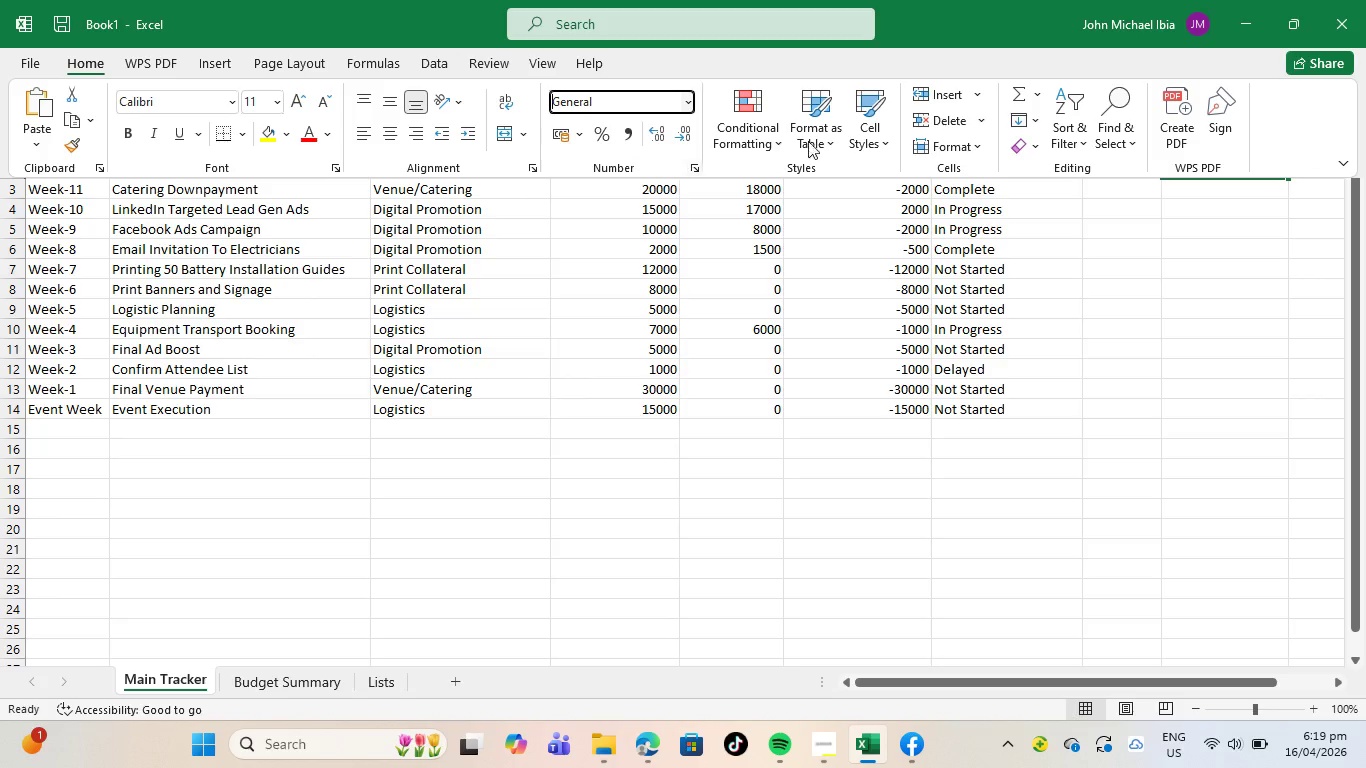 
mouse_move([845, 167])
 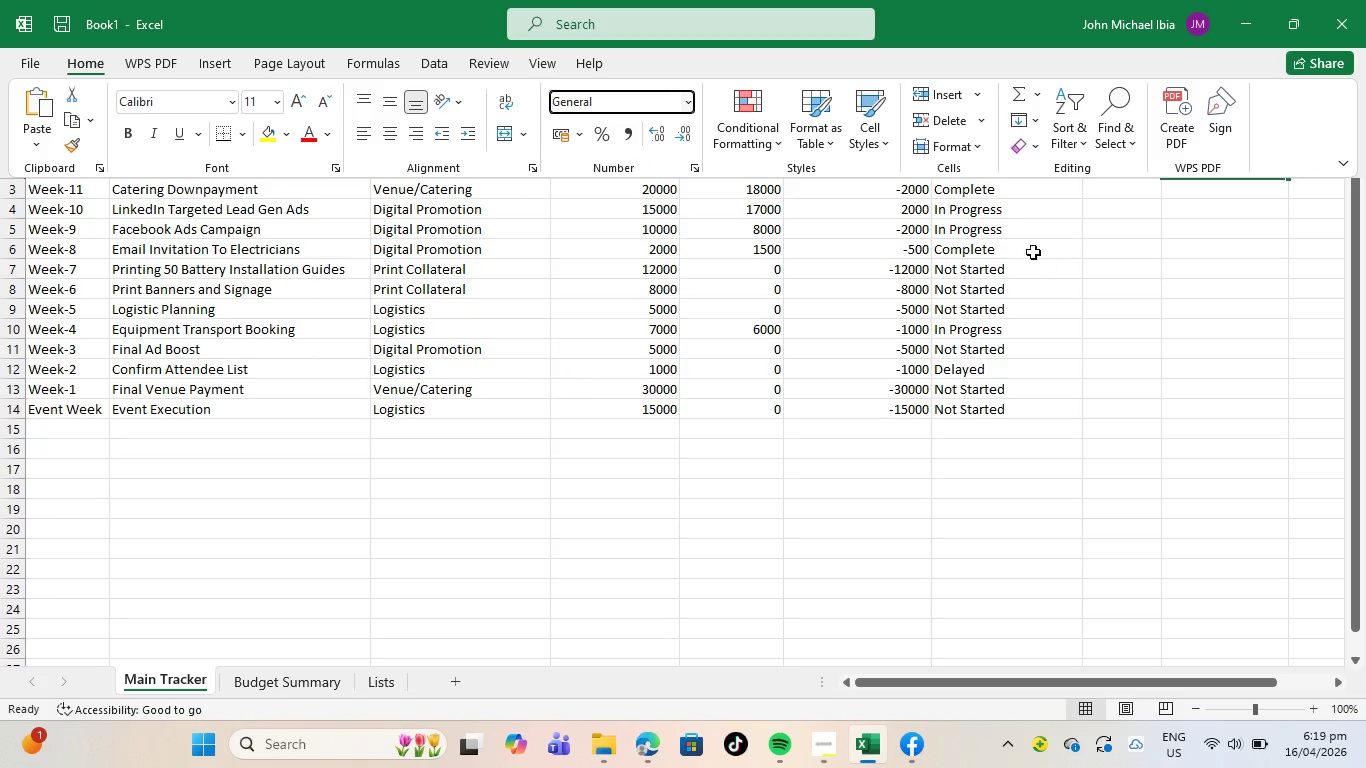 
scroll: coordinate [1002, 362], scroll_direction: up, amount: 6.0
 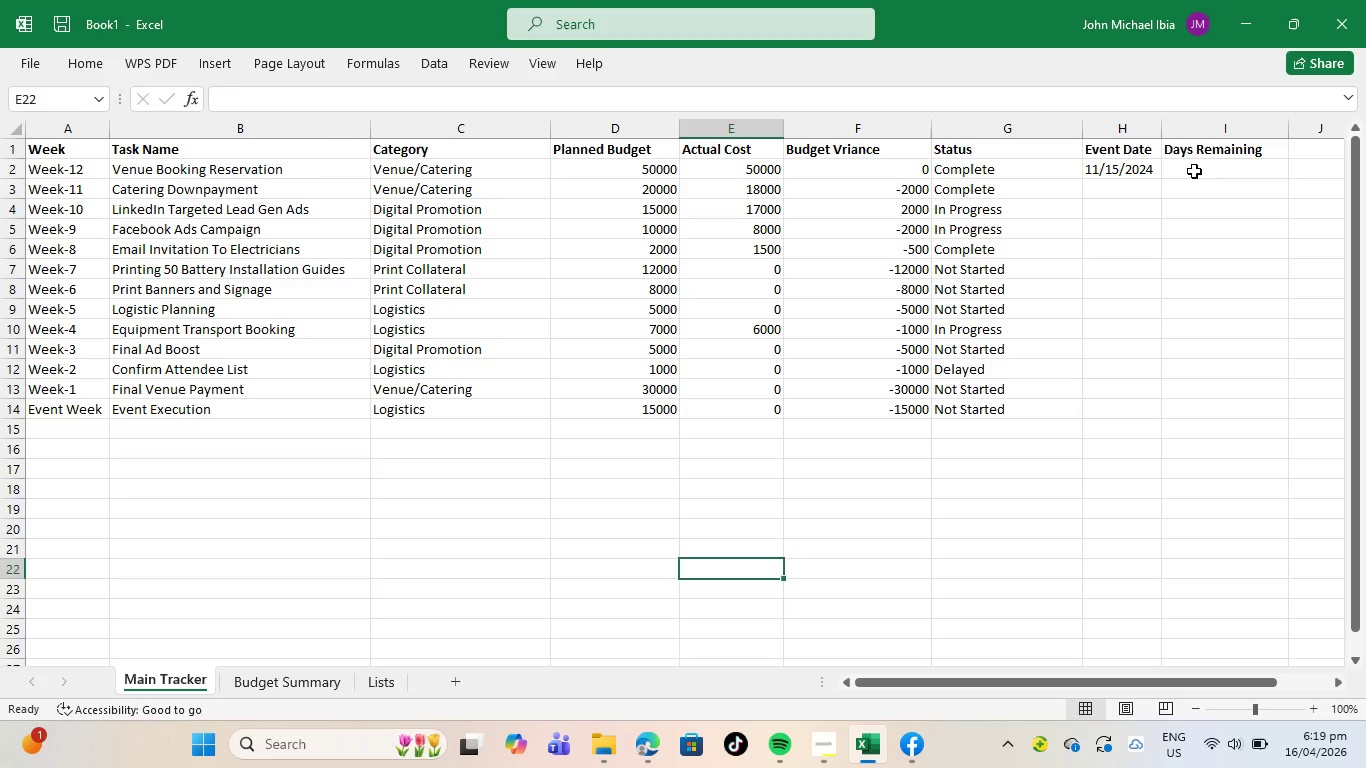 
left_click([1194, 171])
 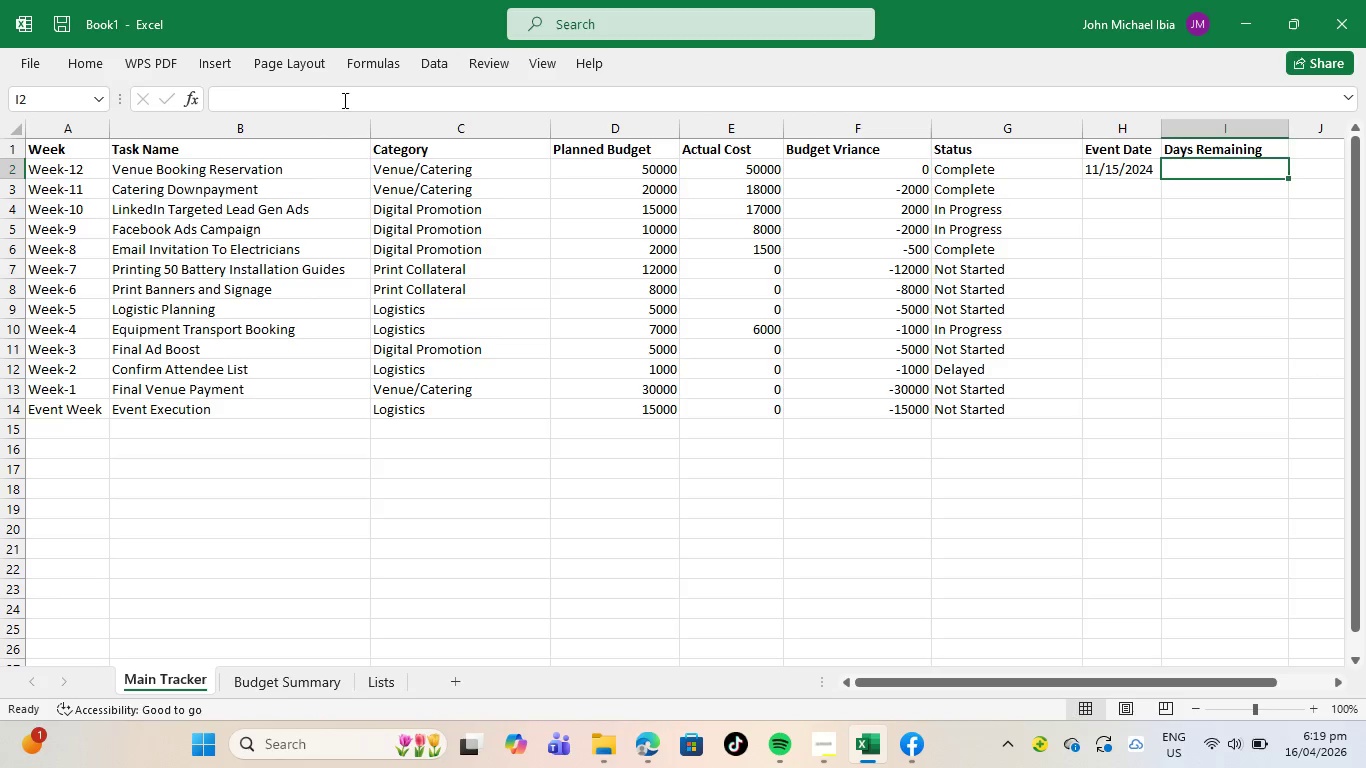 
left_click([345, 95])
 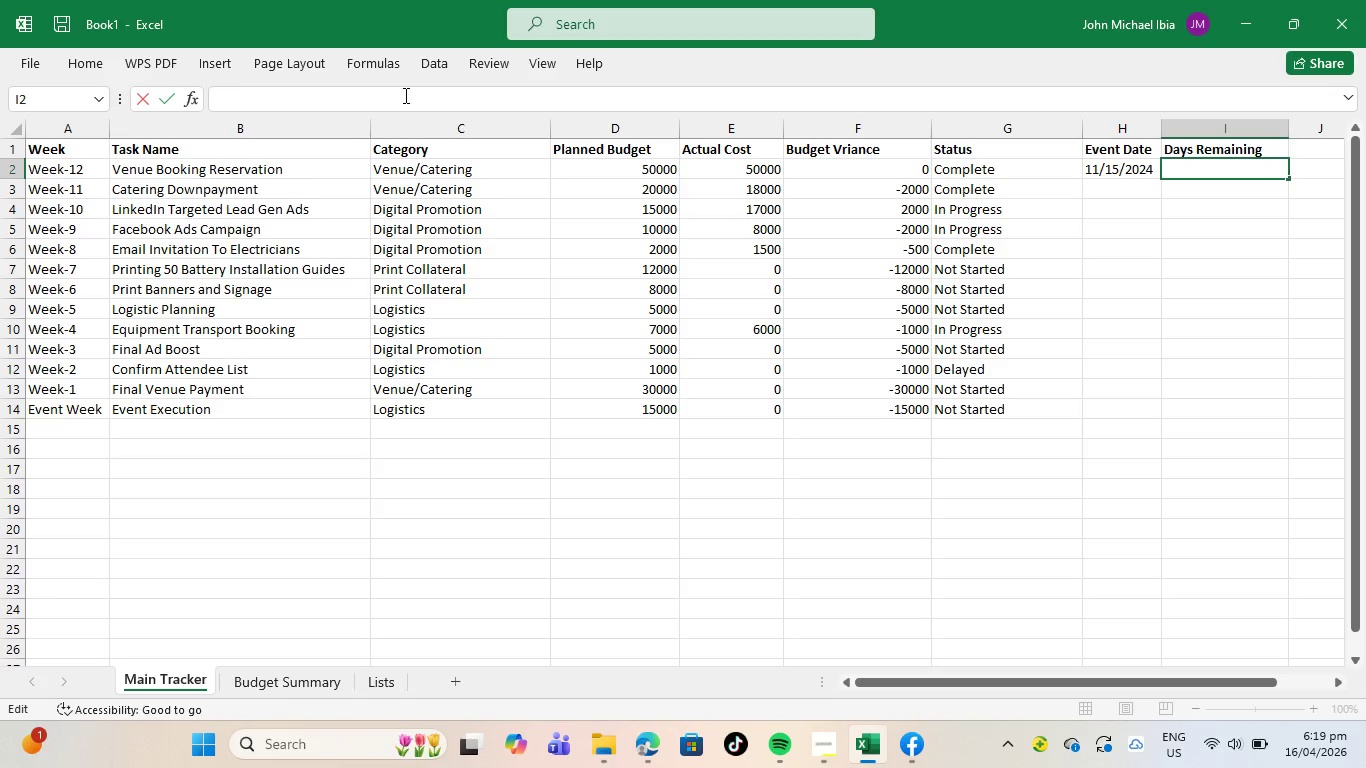 
key(Equal)
 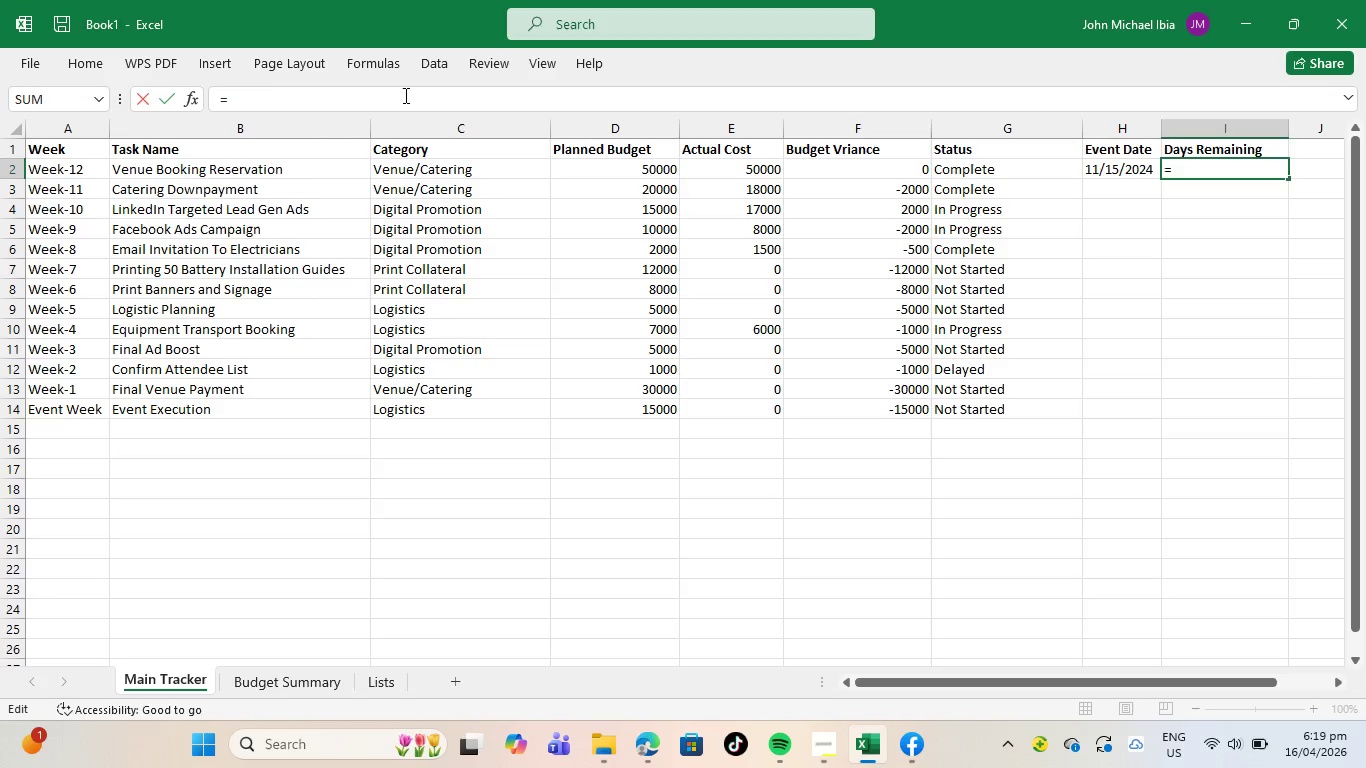 
hold_key(key=ShiftLeft, duration=0.69)
 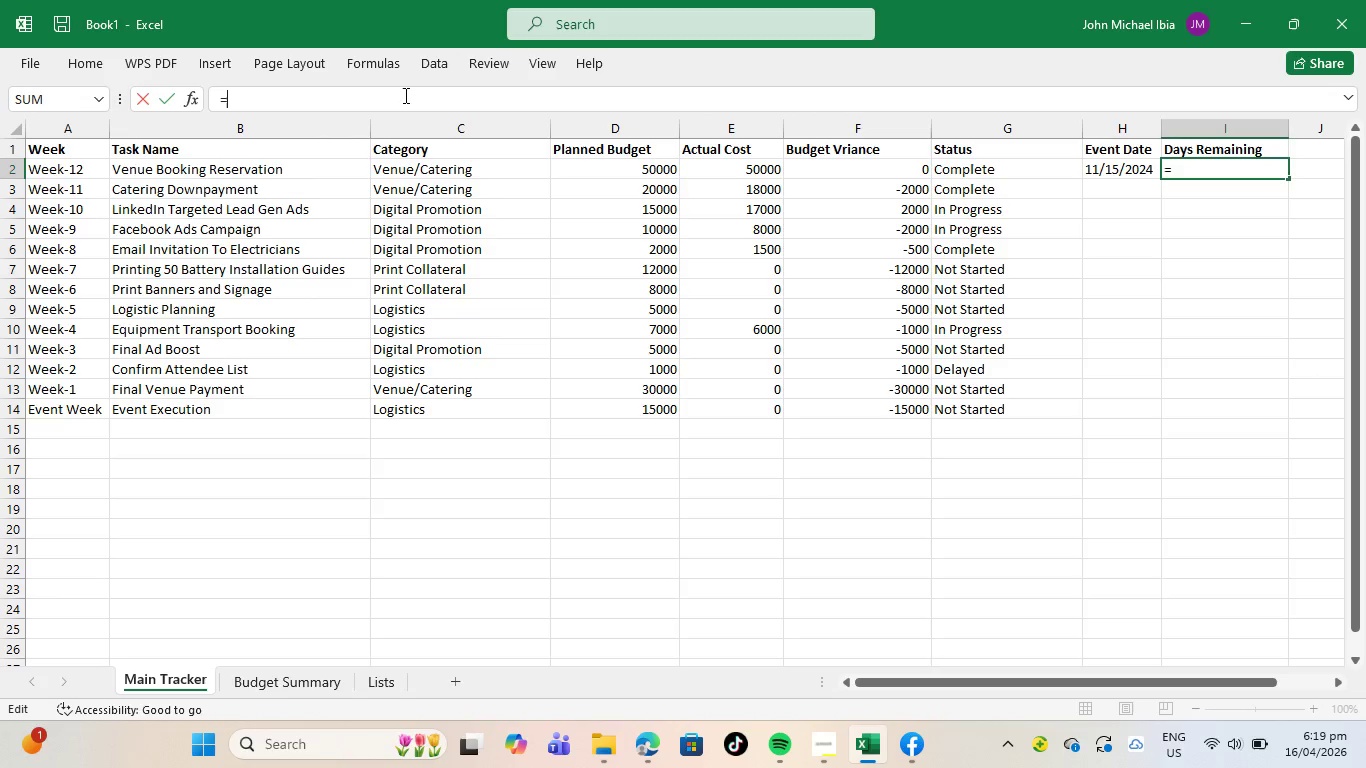 
key(Shift+4)
 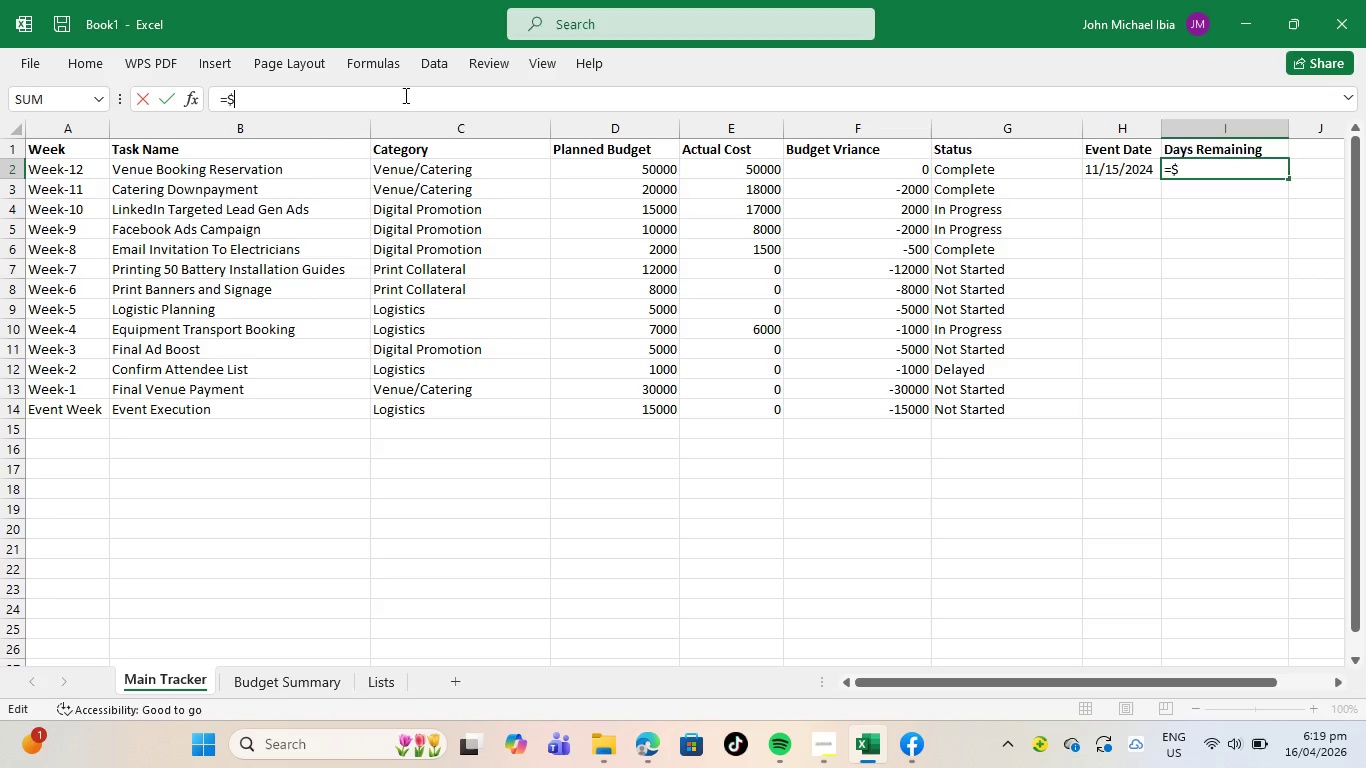 
wait(14.41)
 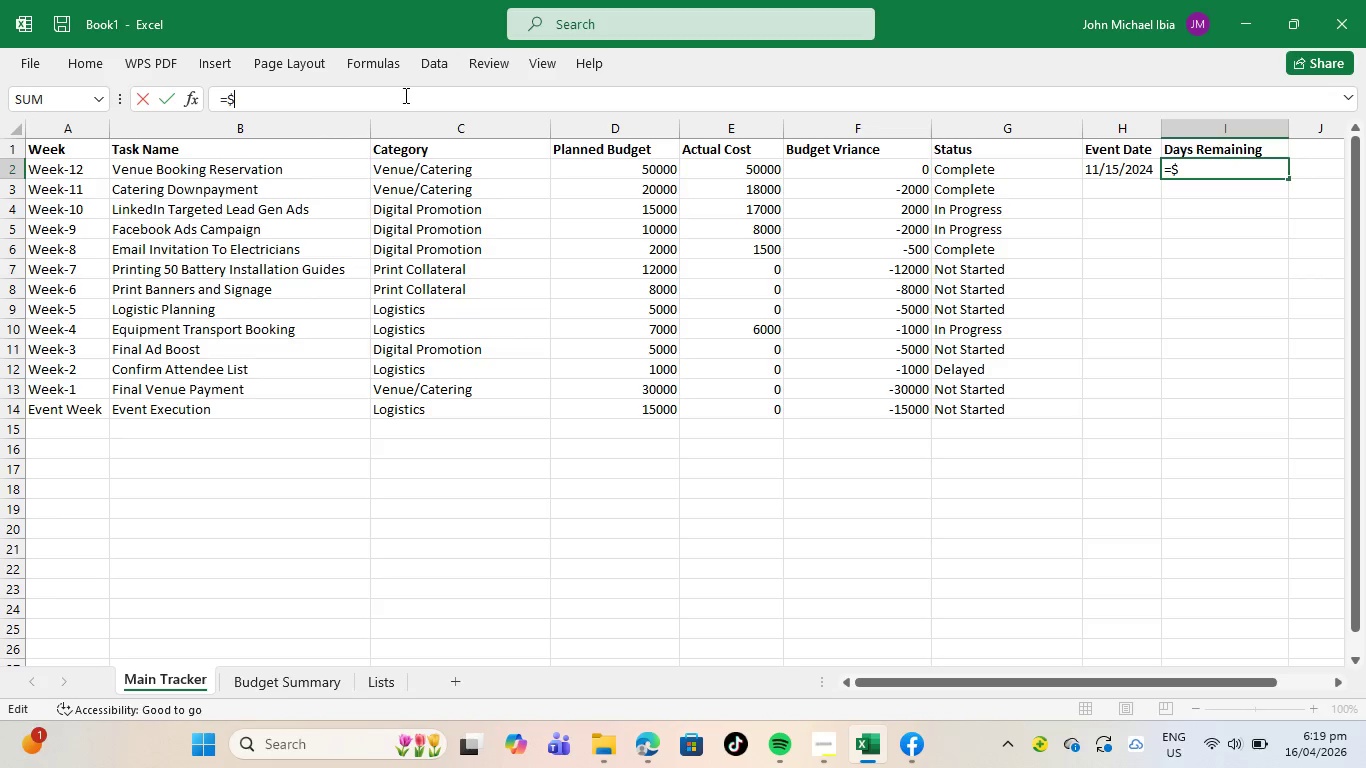 
type($)
key(Backspace)
type(H$2-TODAY())
 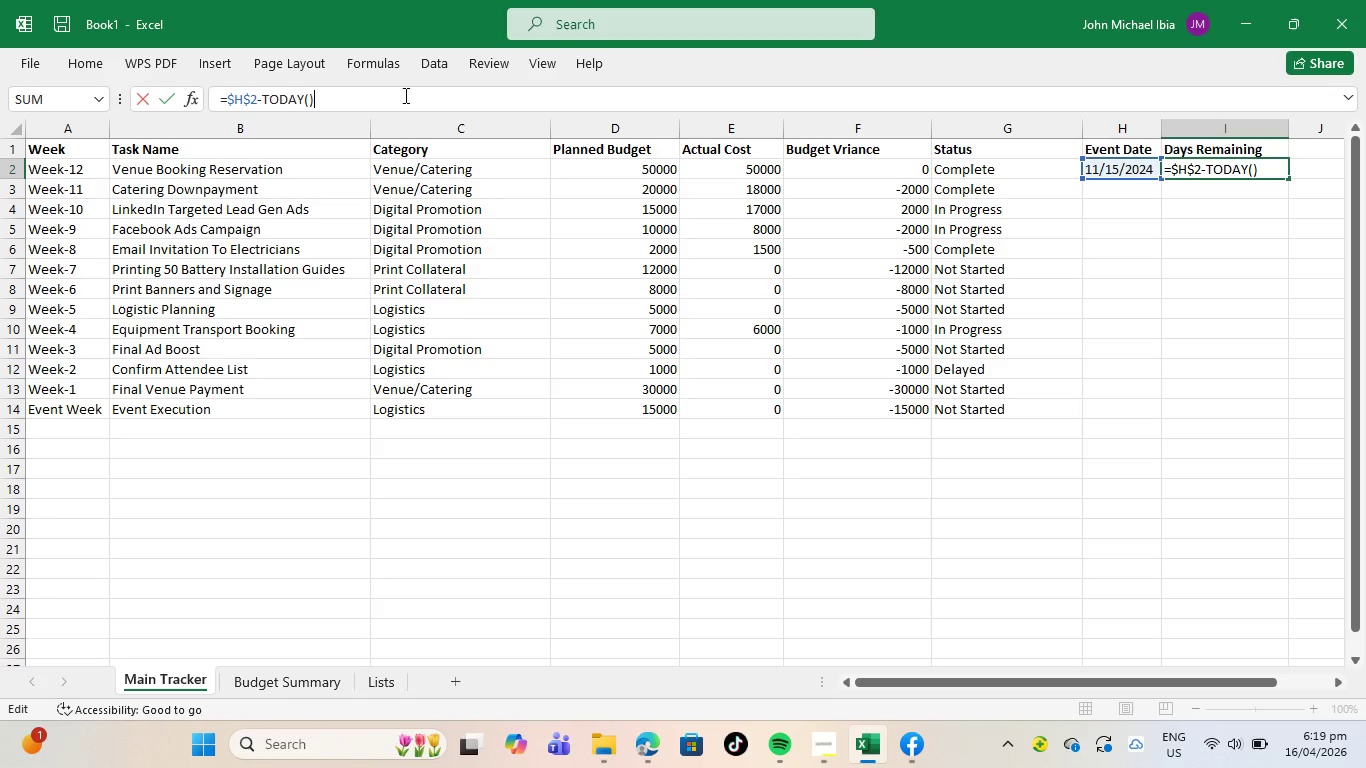 
key(Enter)
 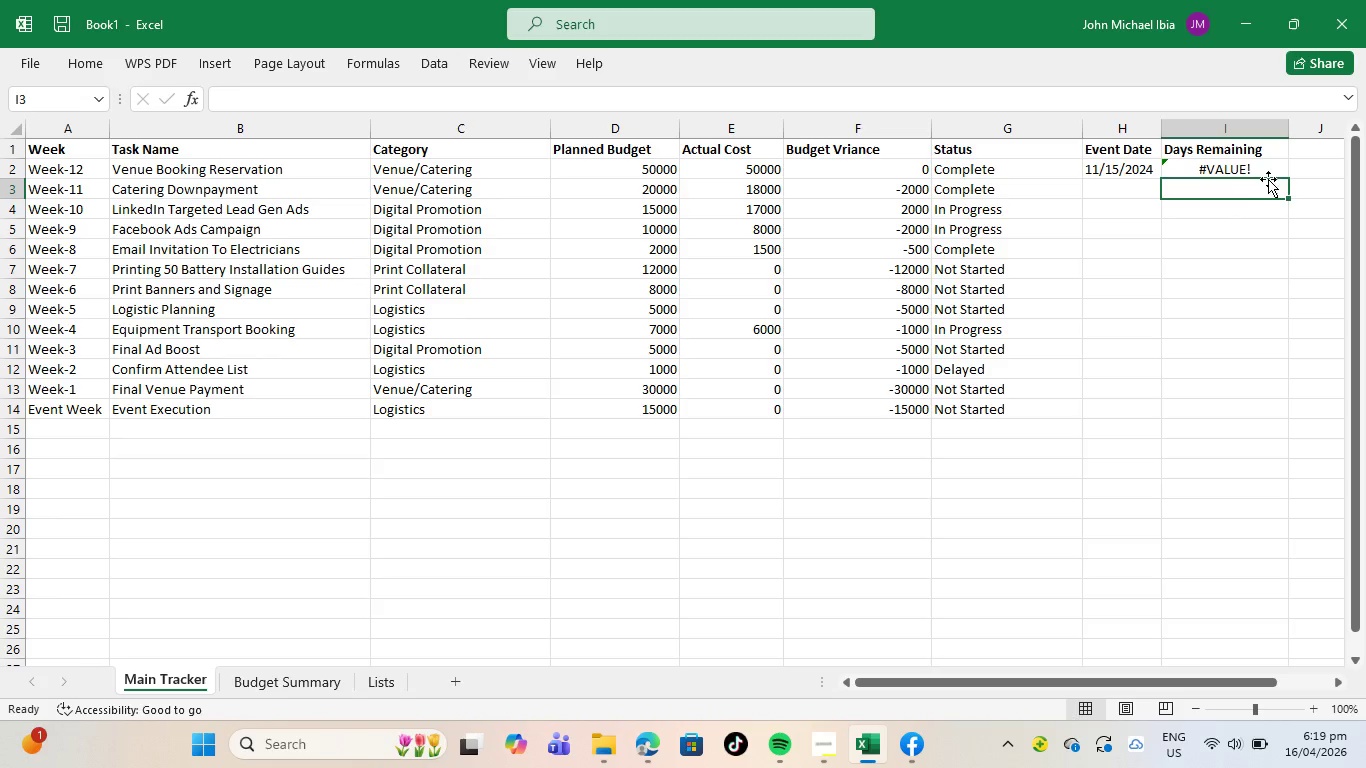 
left_click([1248, 172])
 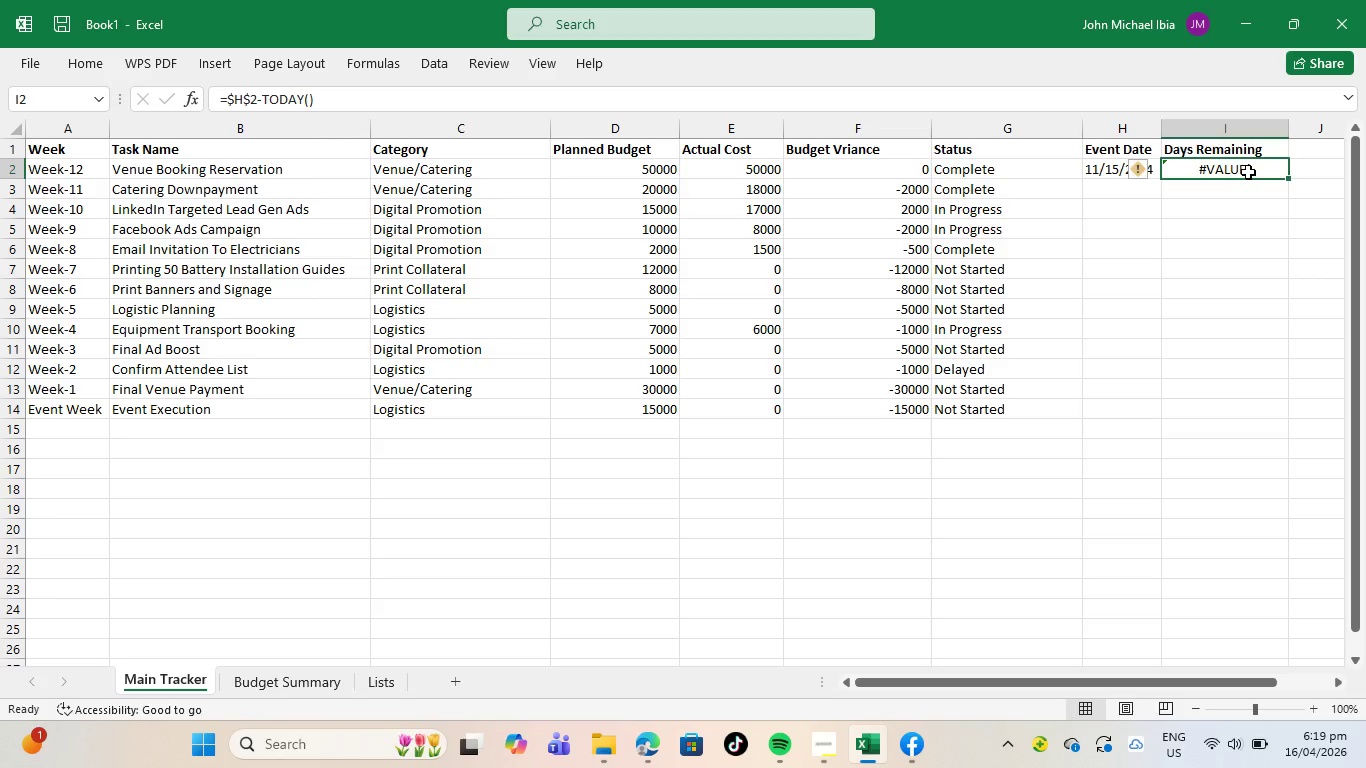 
wait(8.81)
 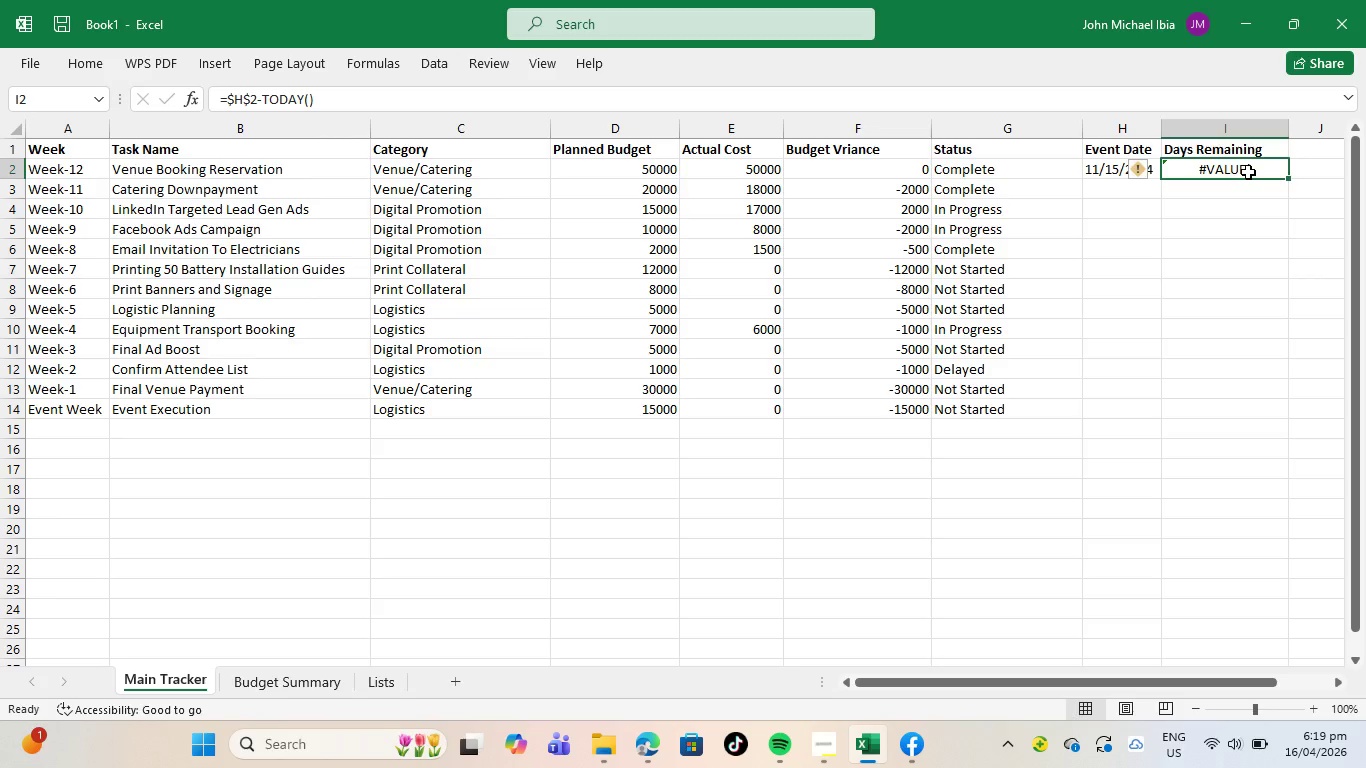 
key(Backspace)
 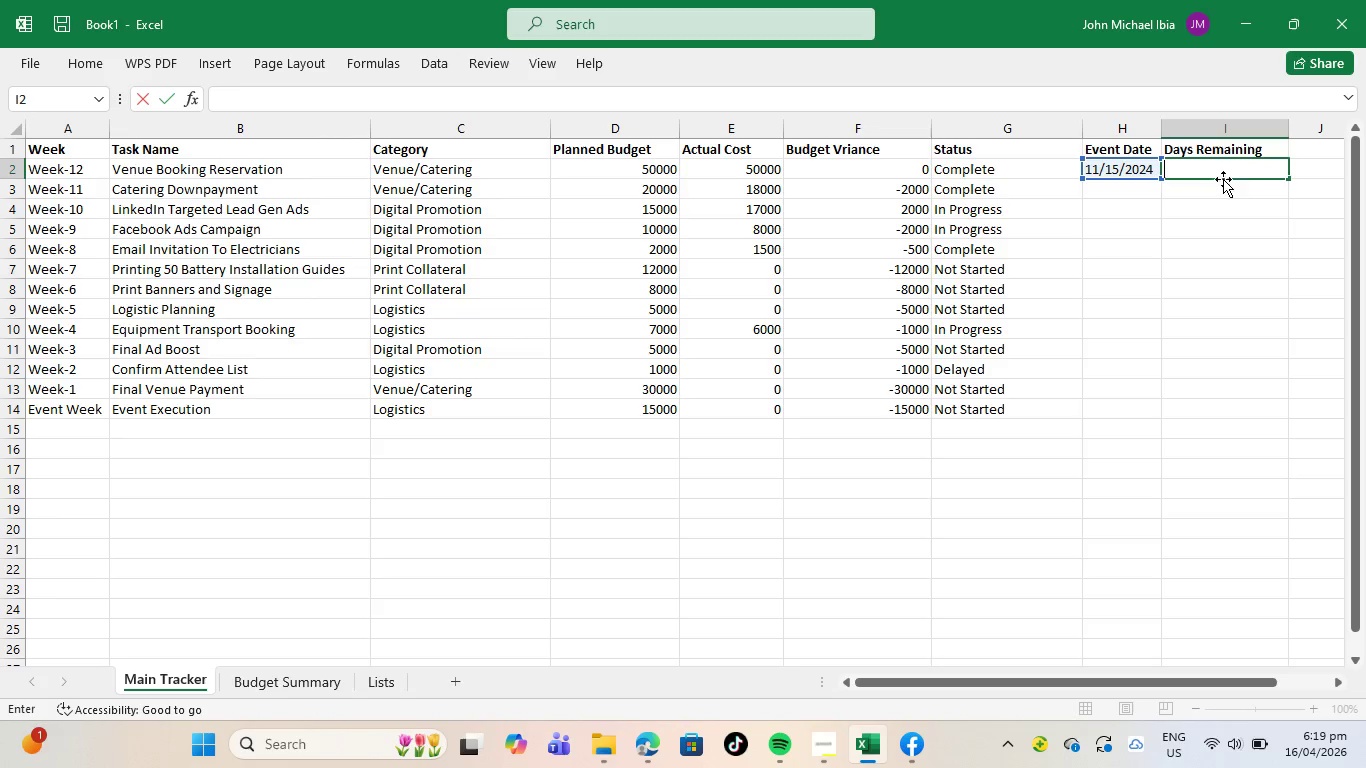 
left_click([1221, 192])
 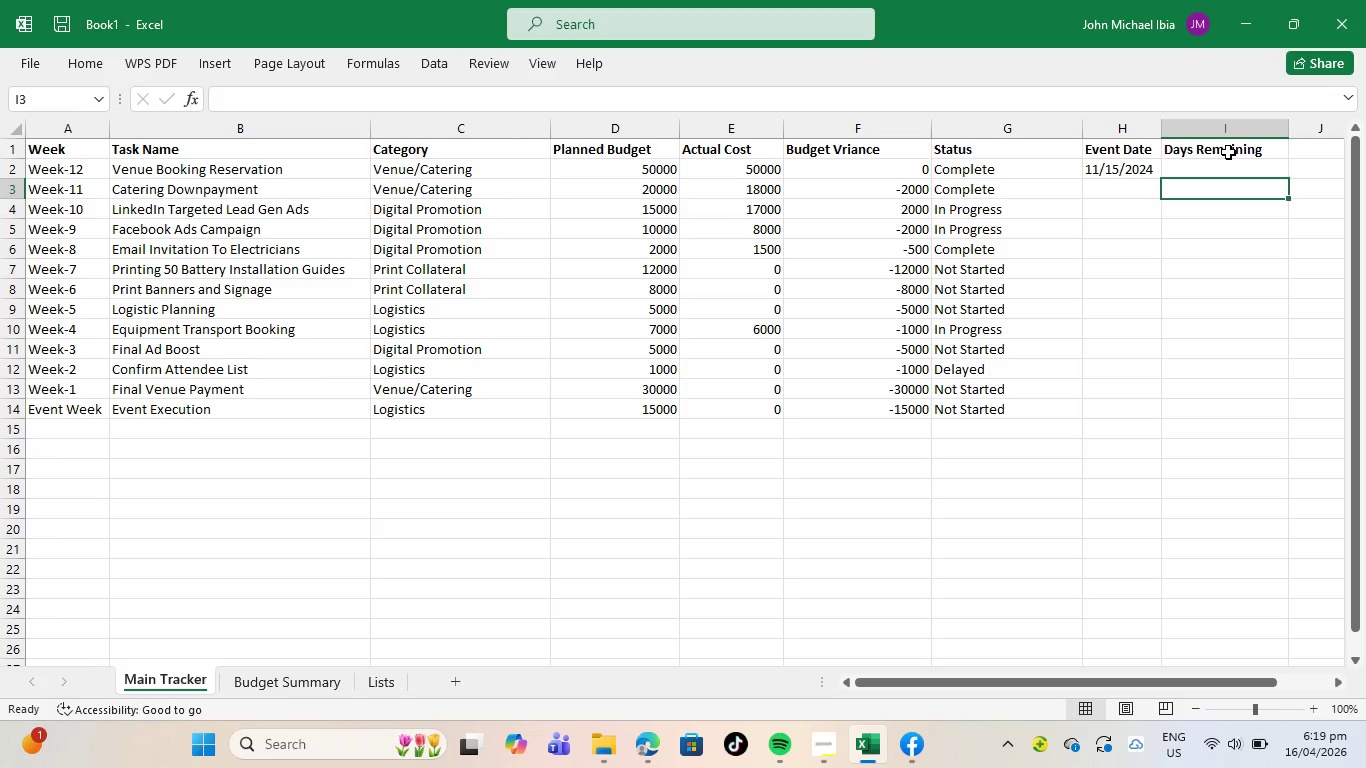 
left_click([1228, 152])
 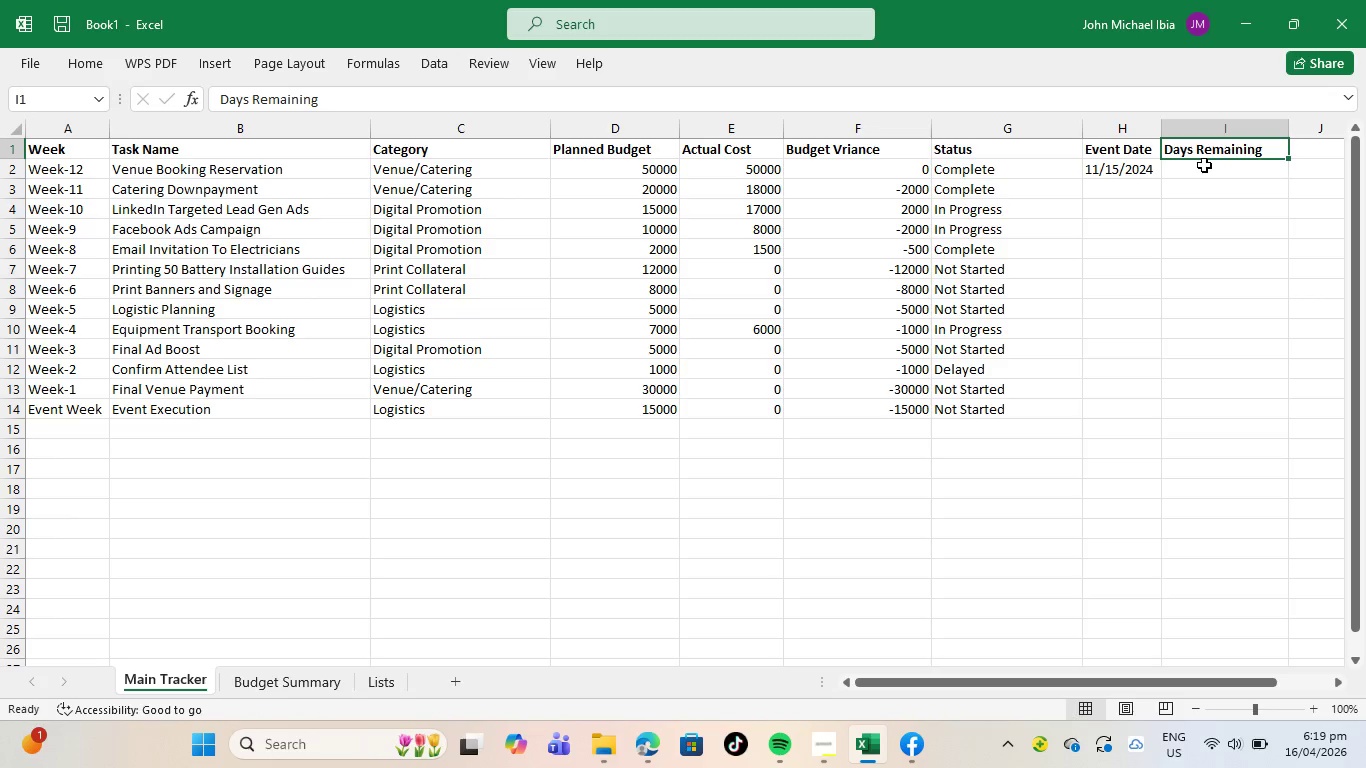 
left_click([1204, 166])
 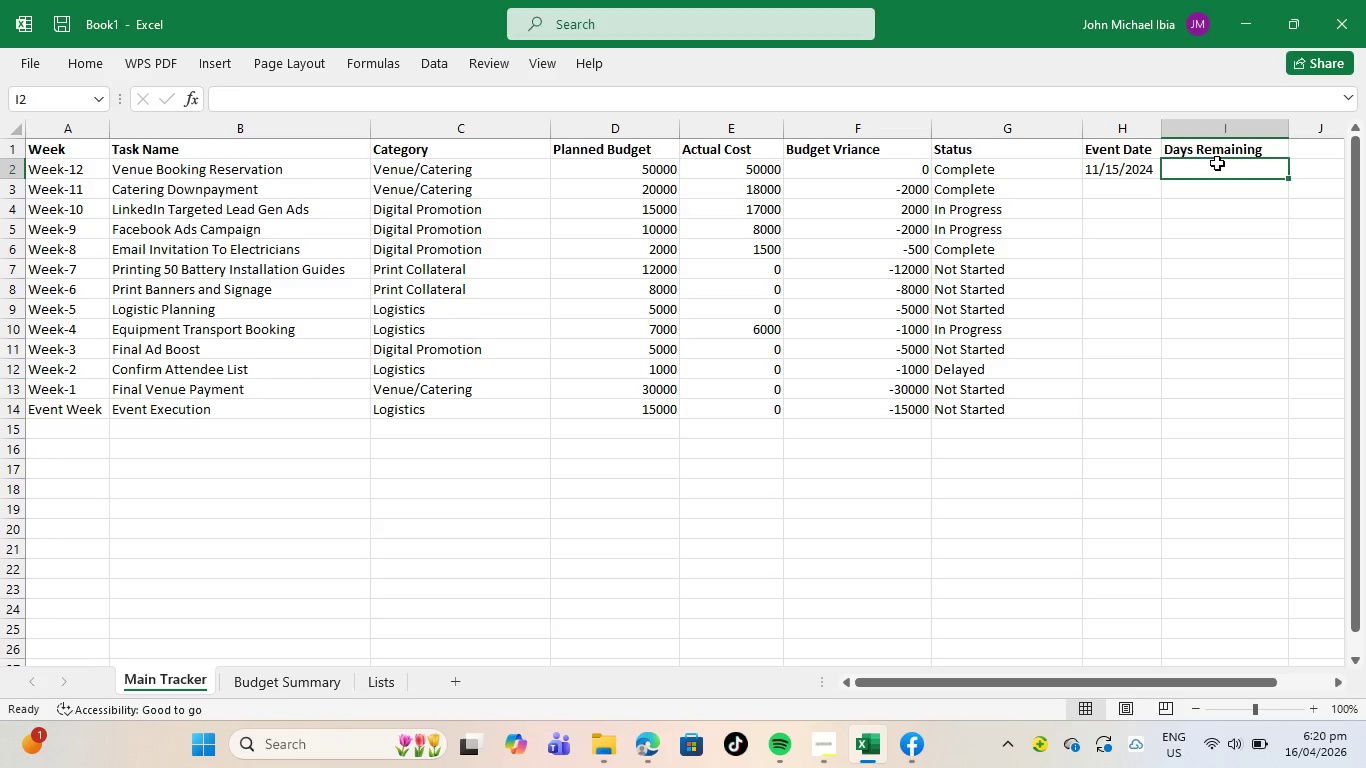 
key(Minus)
 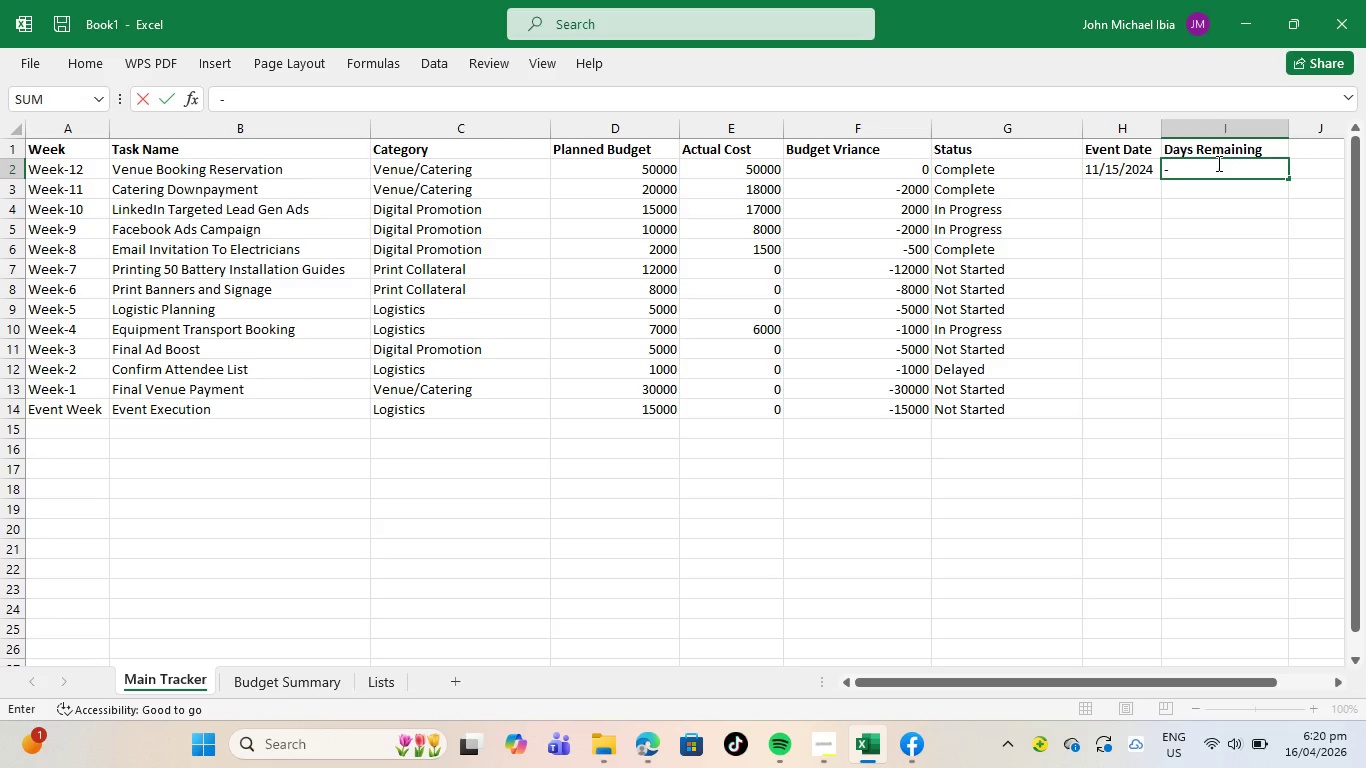 
type(517)
 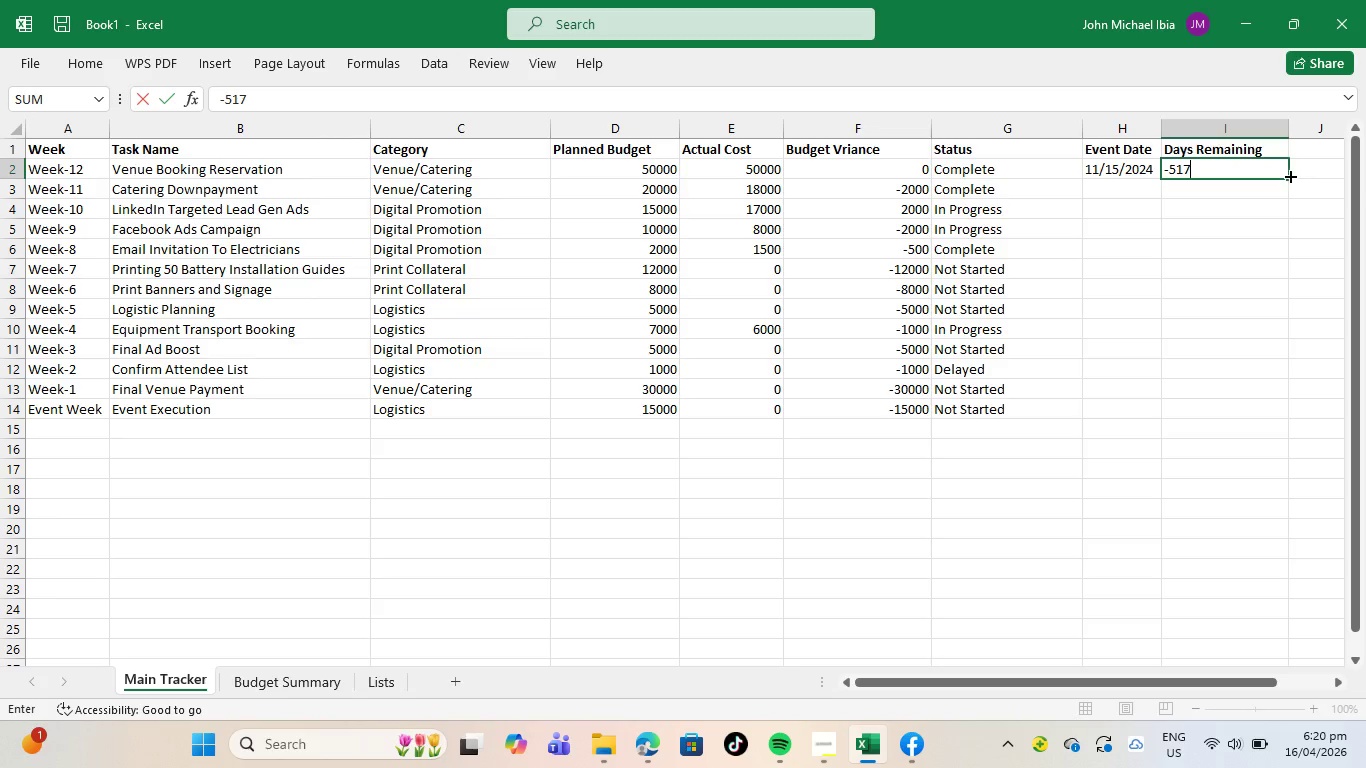 
left_click_drag(start_coordinate=[1288, 175], to_coordinate=[1278, 413])
 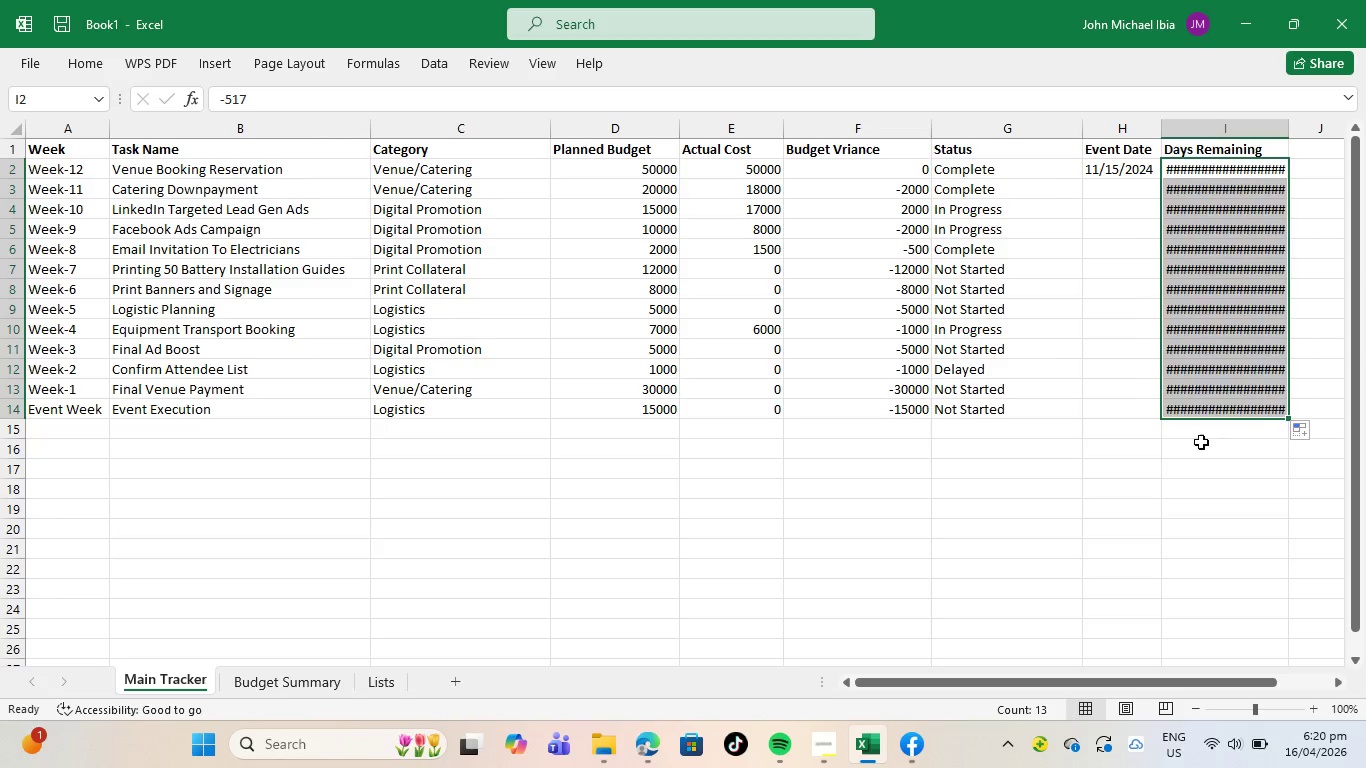 
left_click([1201, 442])
 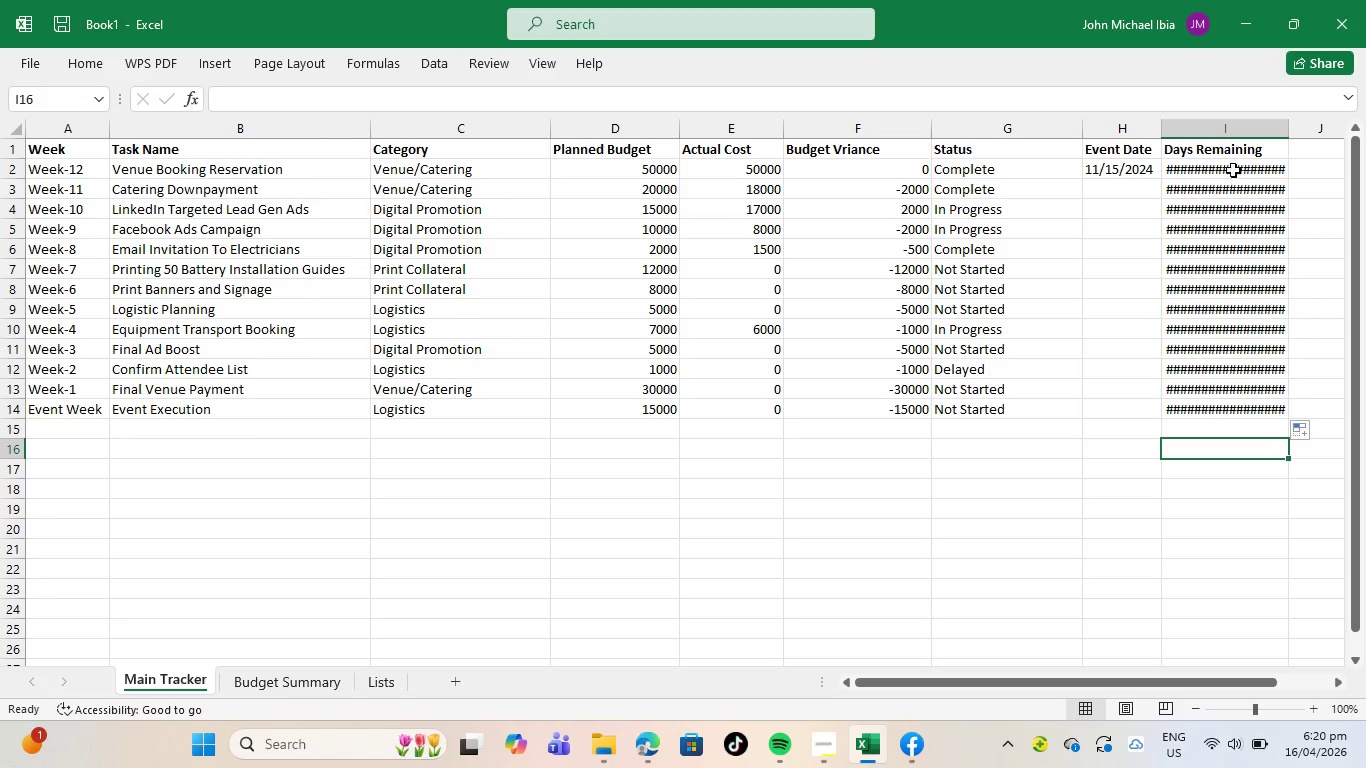 
left_click([1232, 164])
 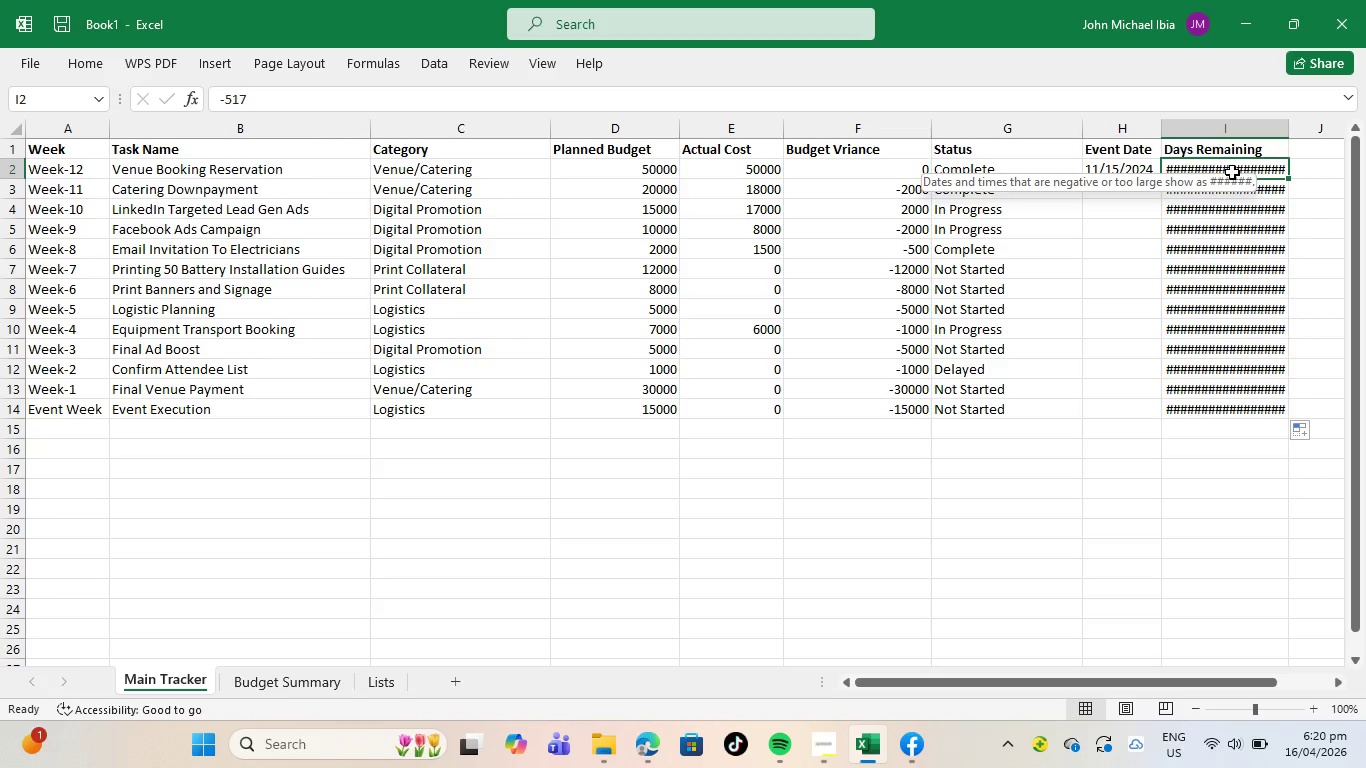 
key(Backspace)
 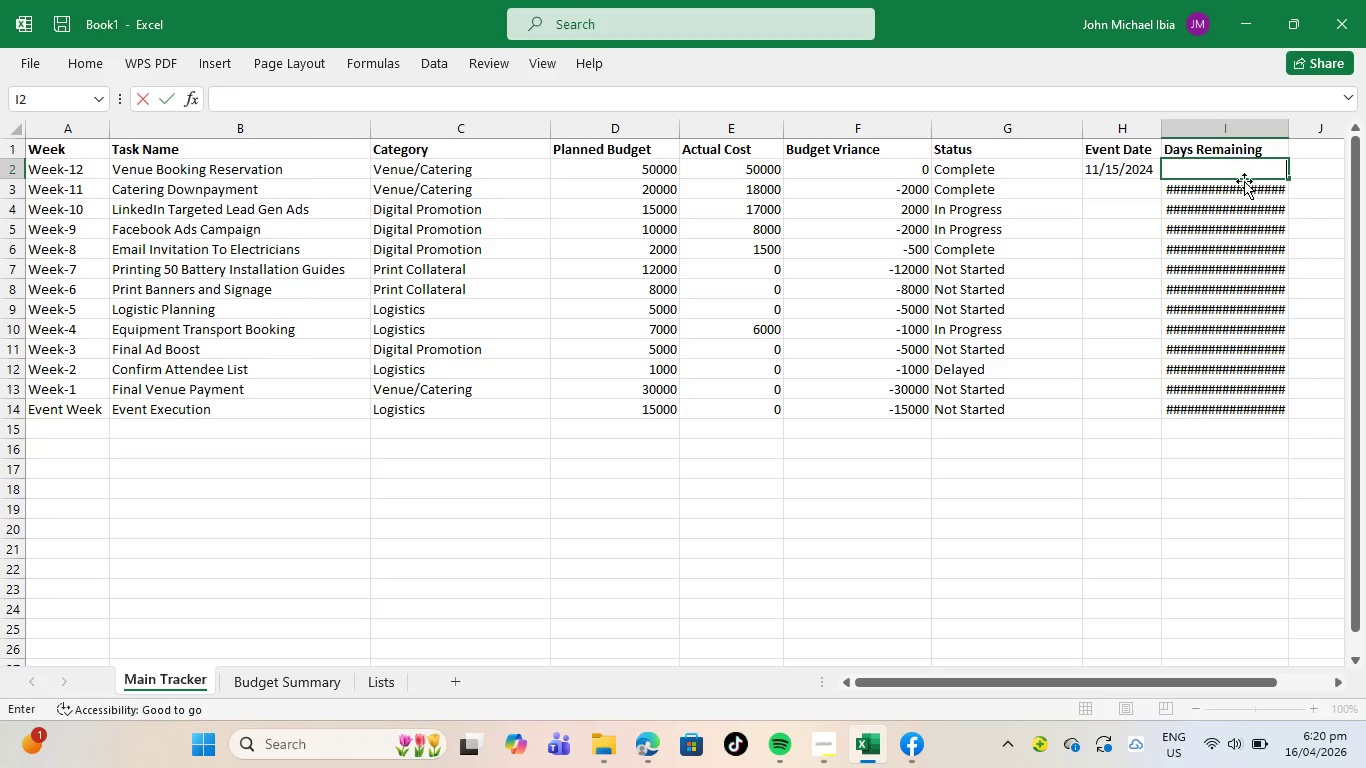 
left_click([1244, 188])
 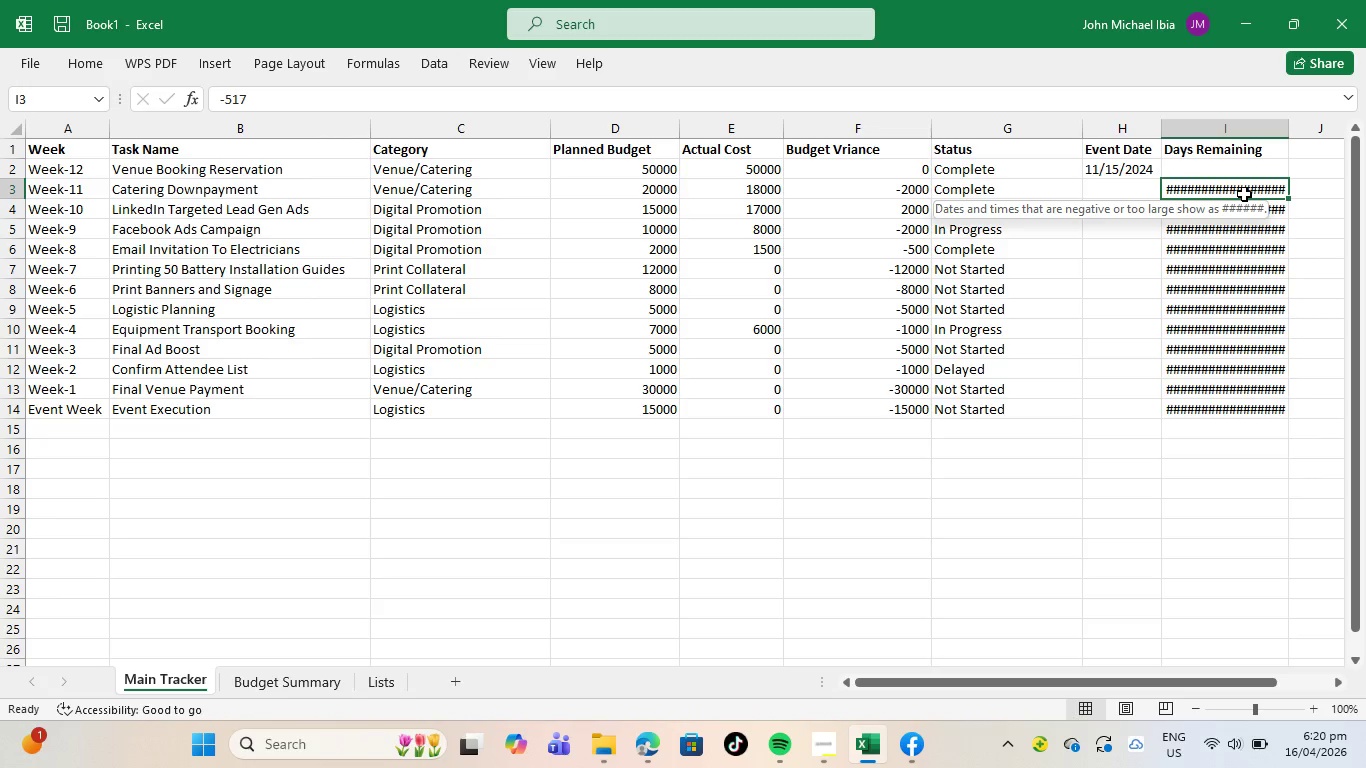 
key(Backspace)
 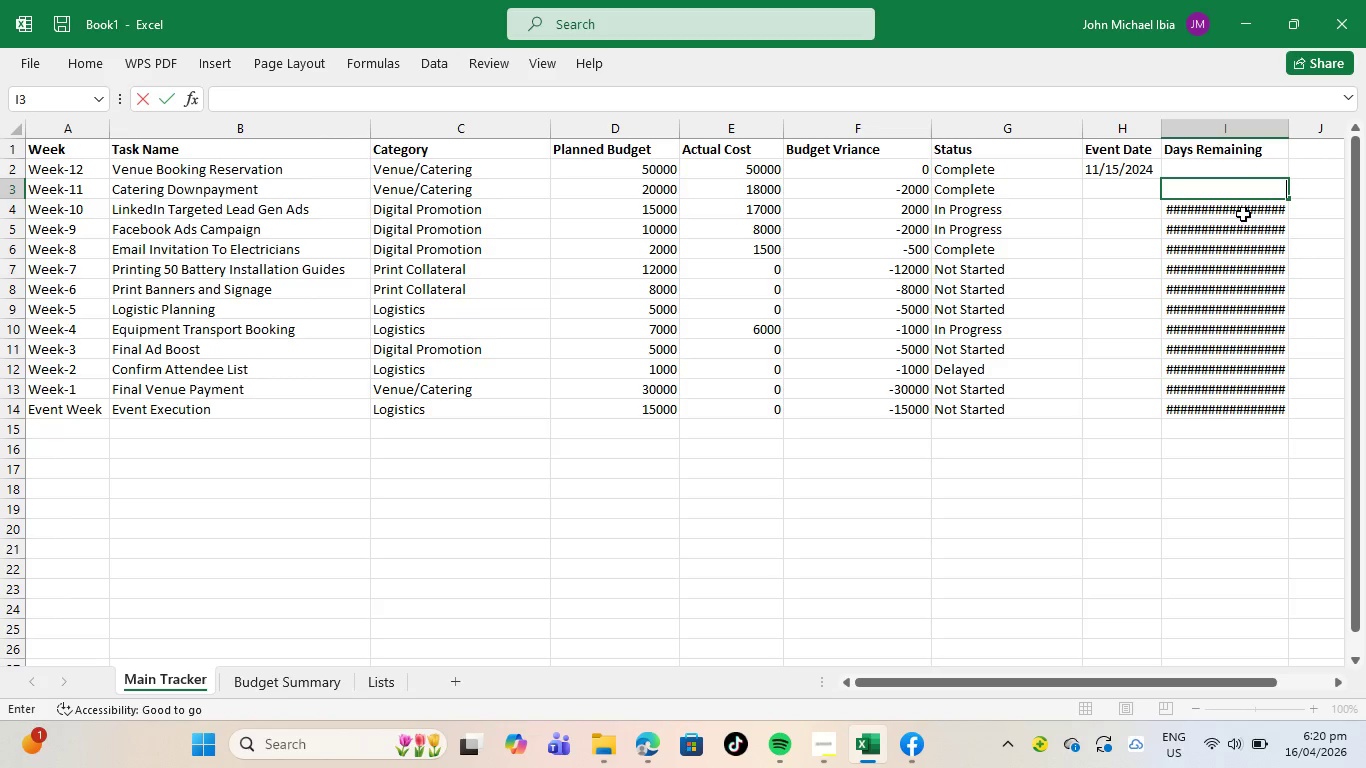 
left_click([1244, 211])
 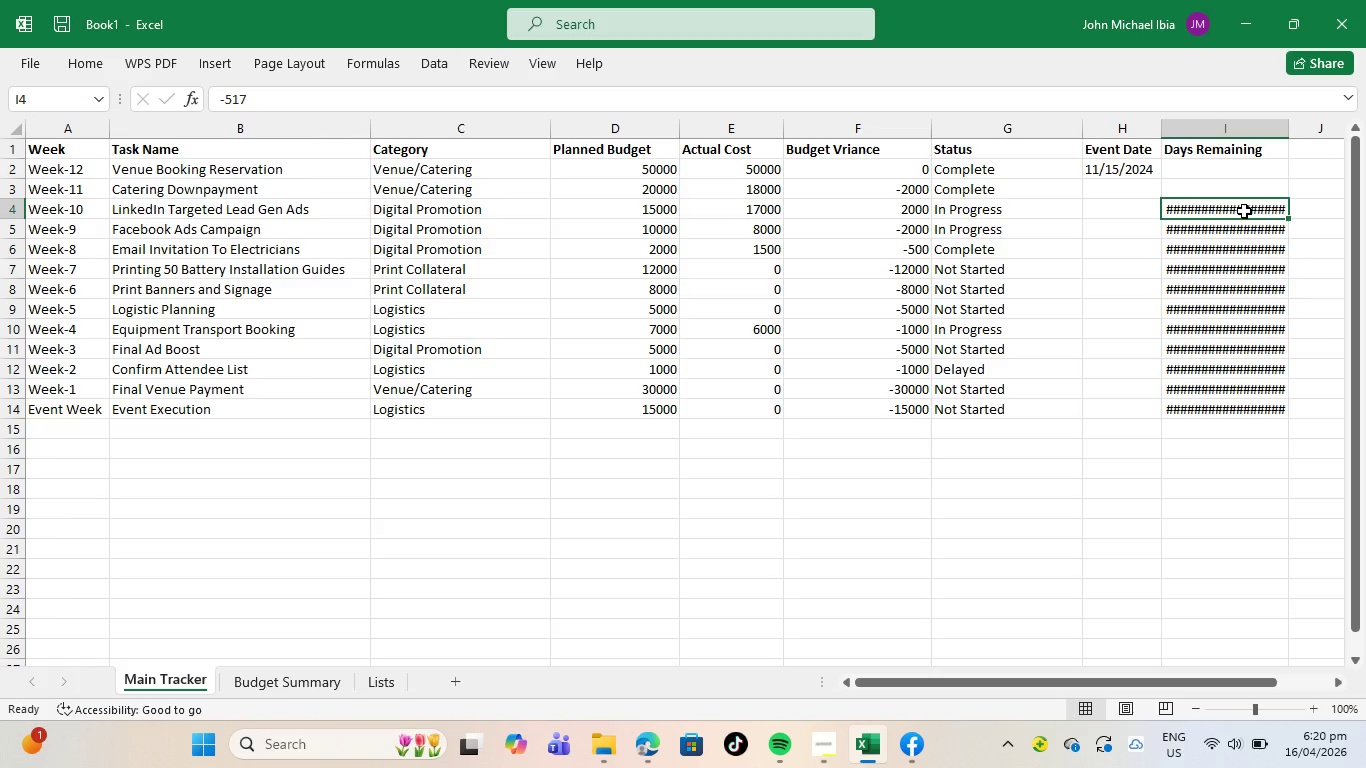 
key(Backspace)
 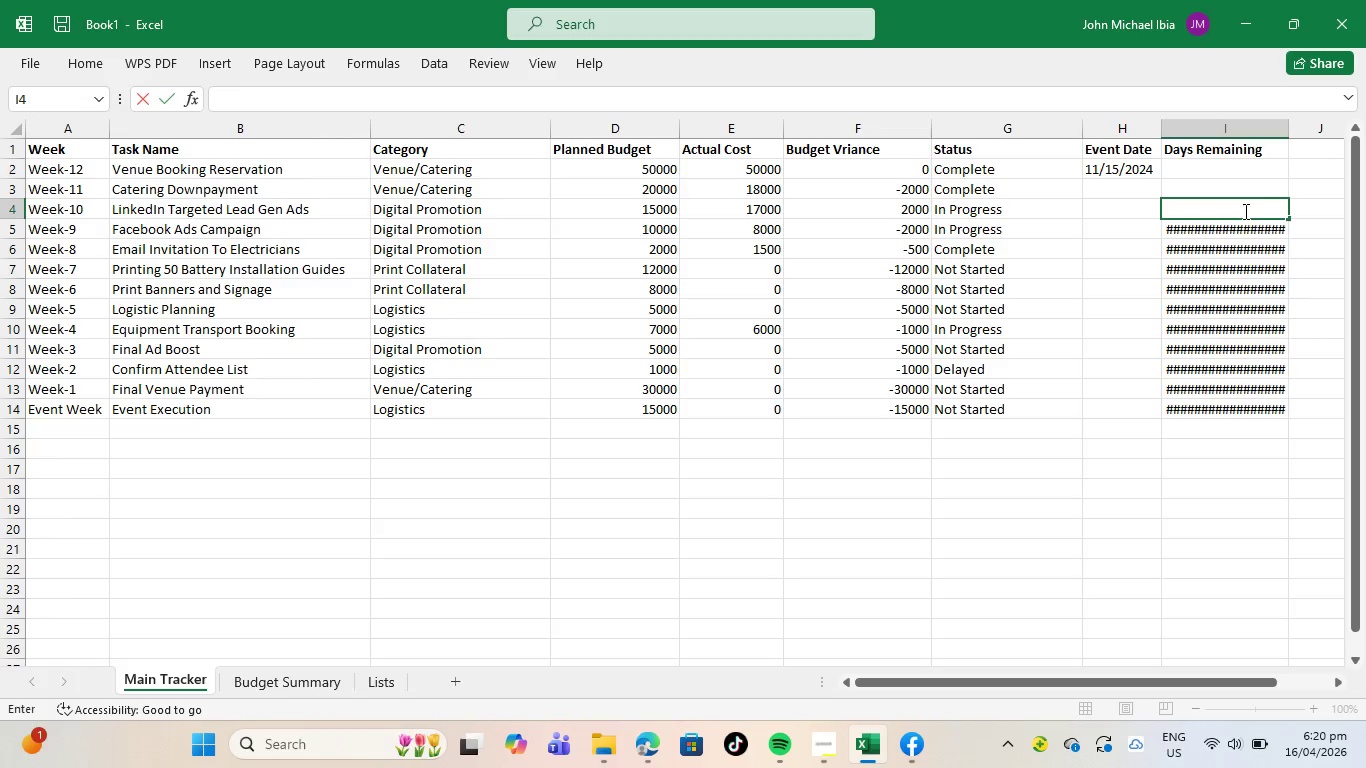 
key(ArrowDown)
 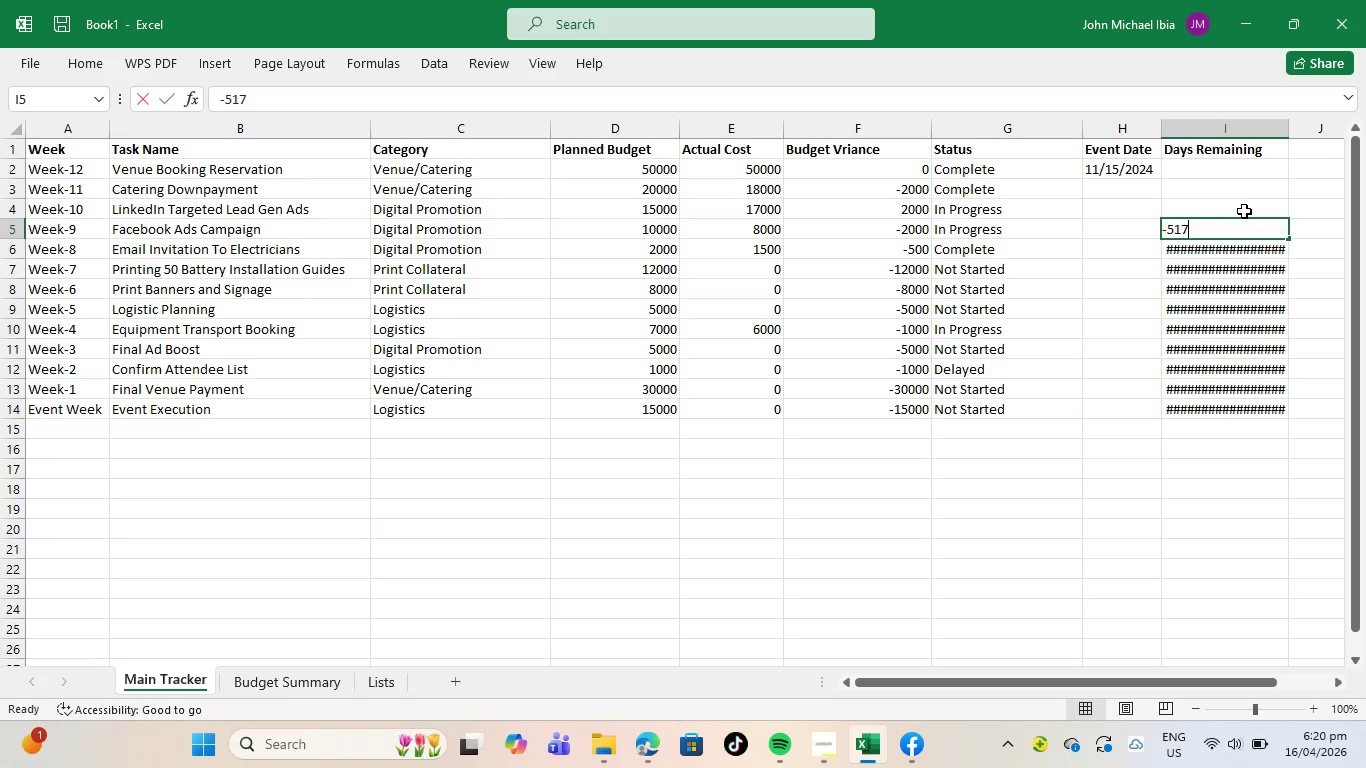 
key(Backspace)
 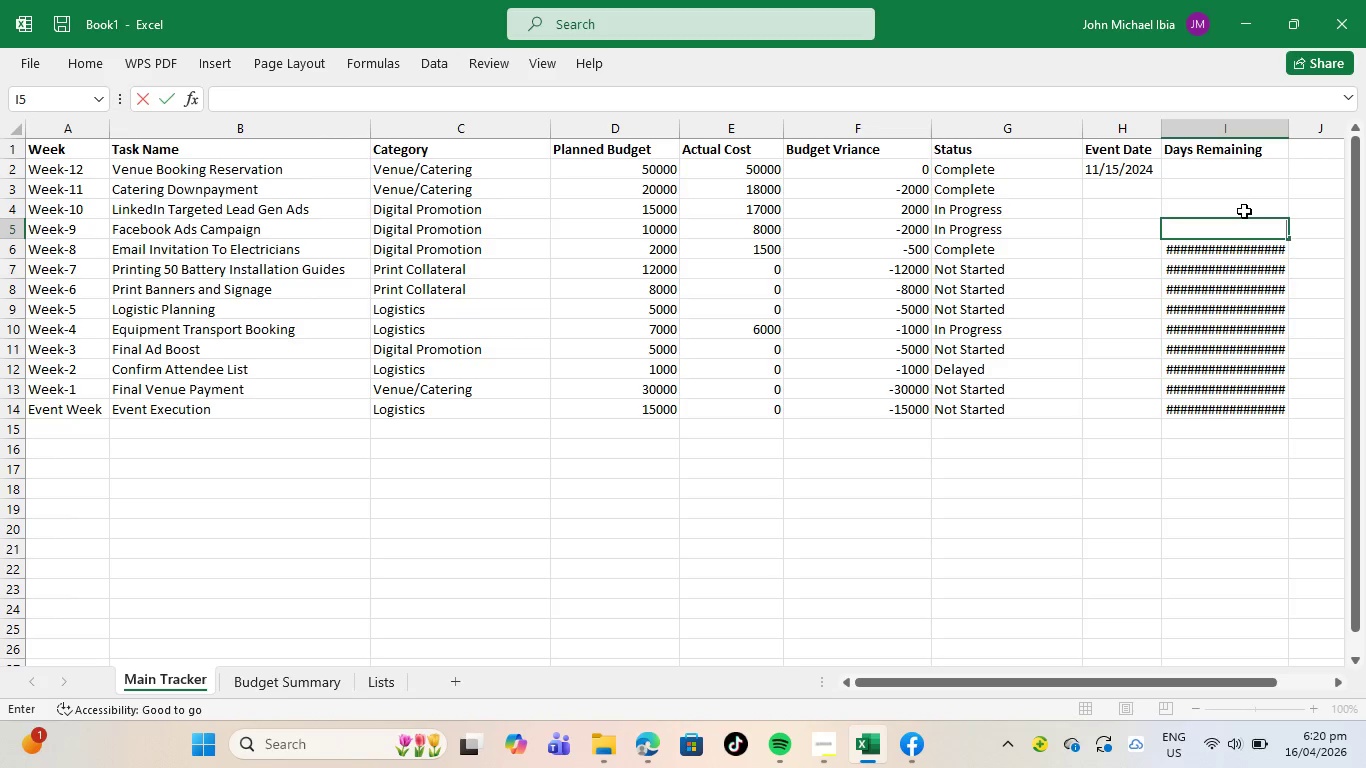 
key(ArrowDown)
 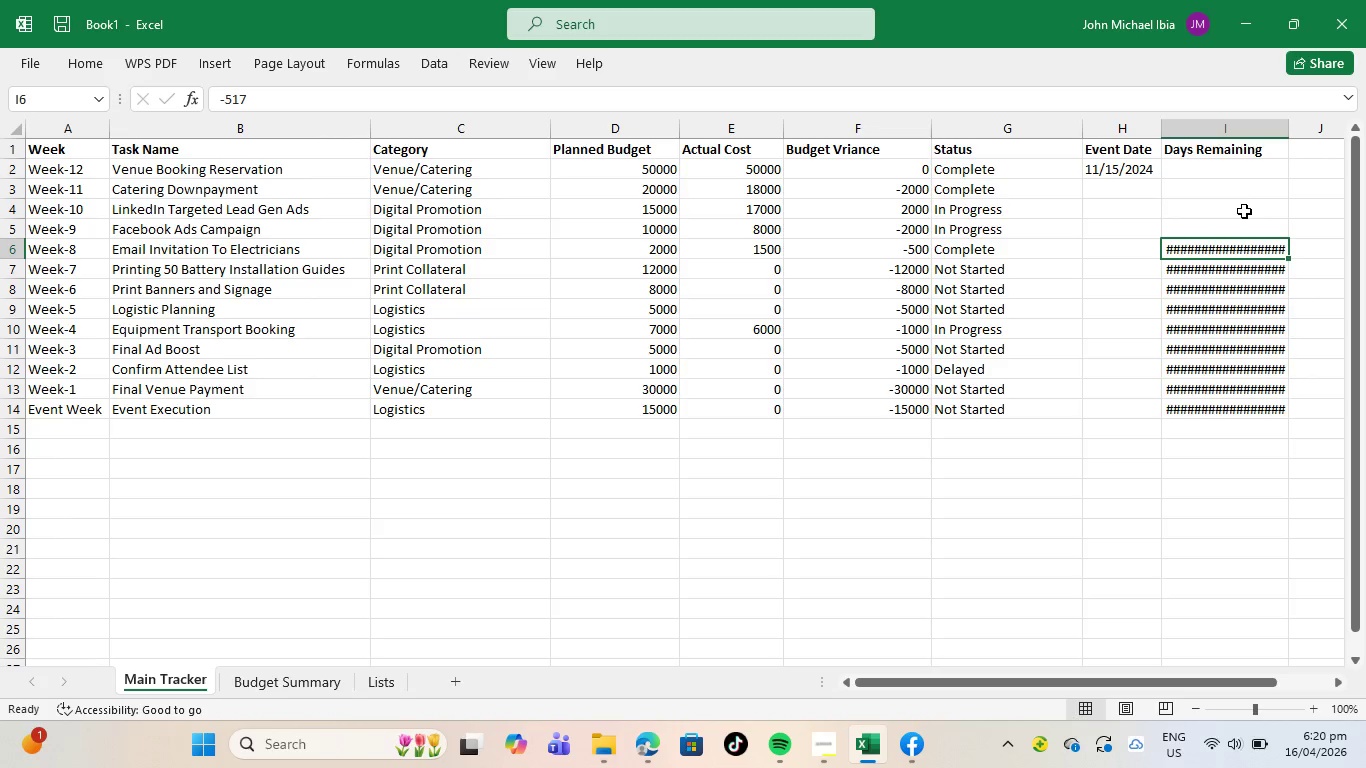 
key(Backspace)
 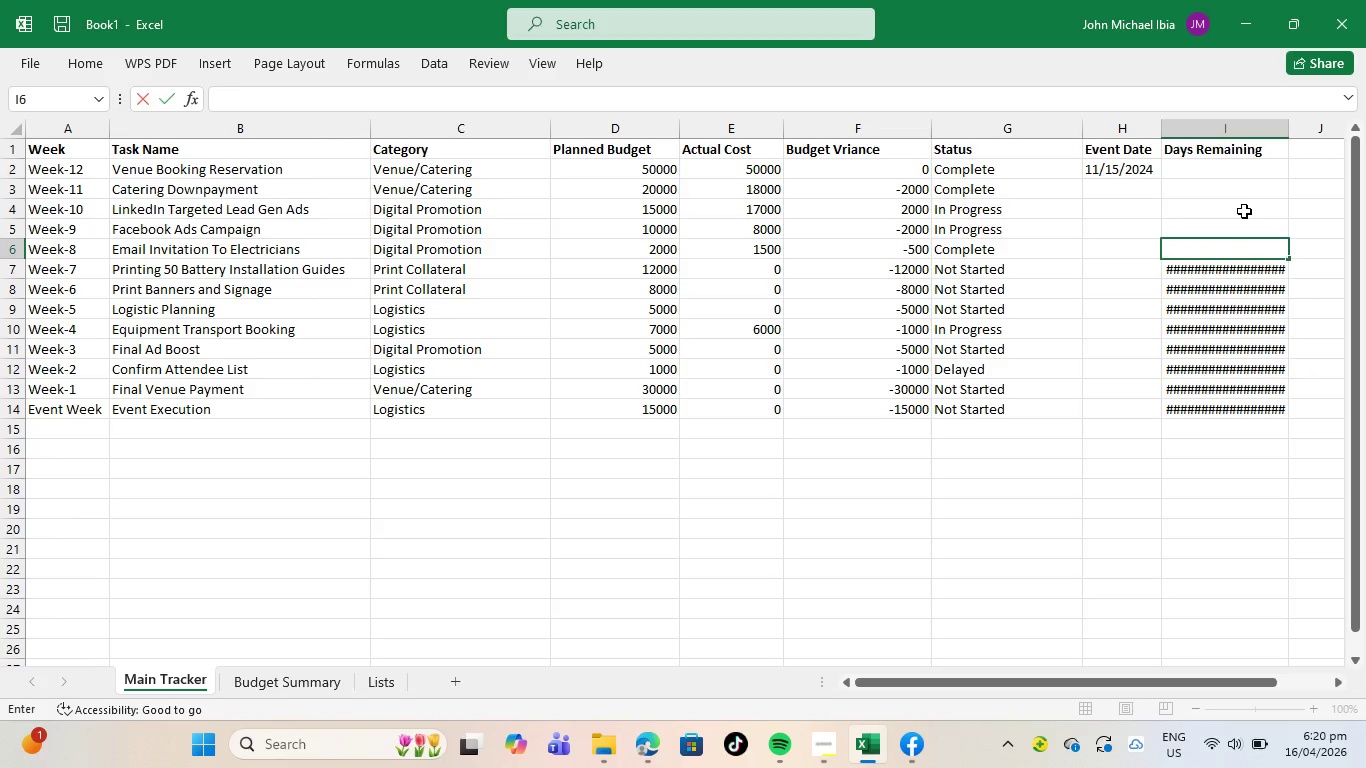 
key(ArrowDown)
 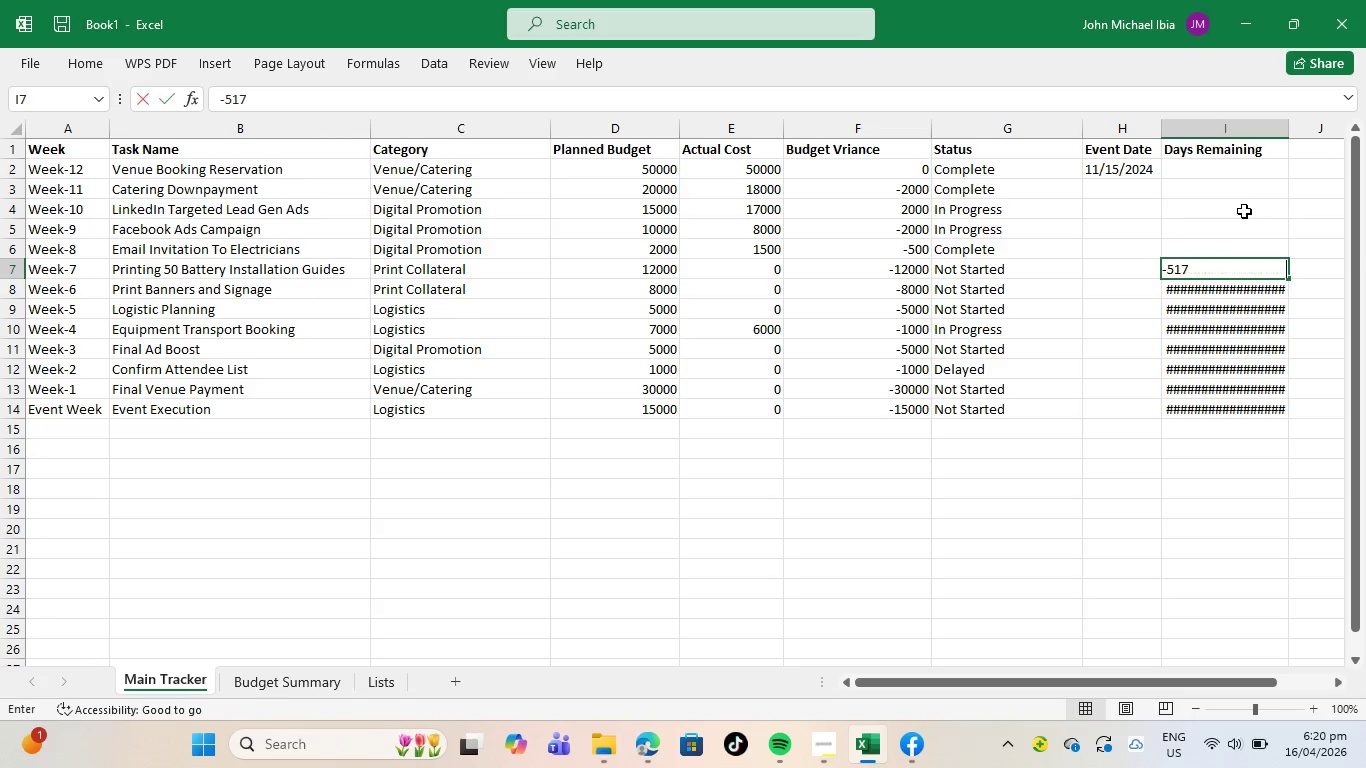 
key(Backspace)
 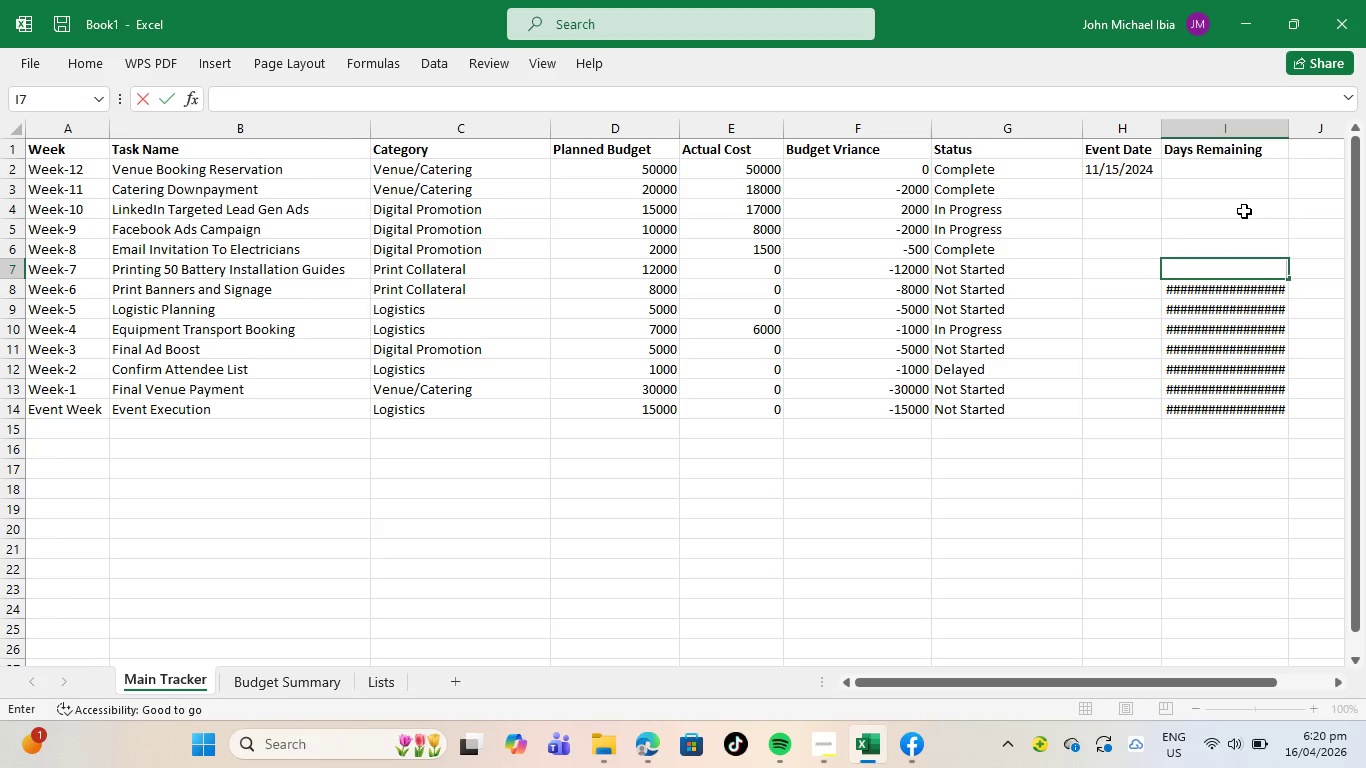 
key(ArrowDown)
 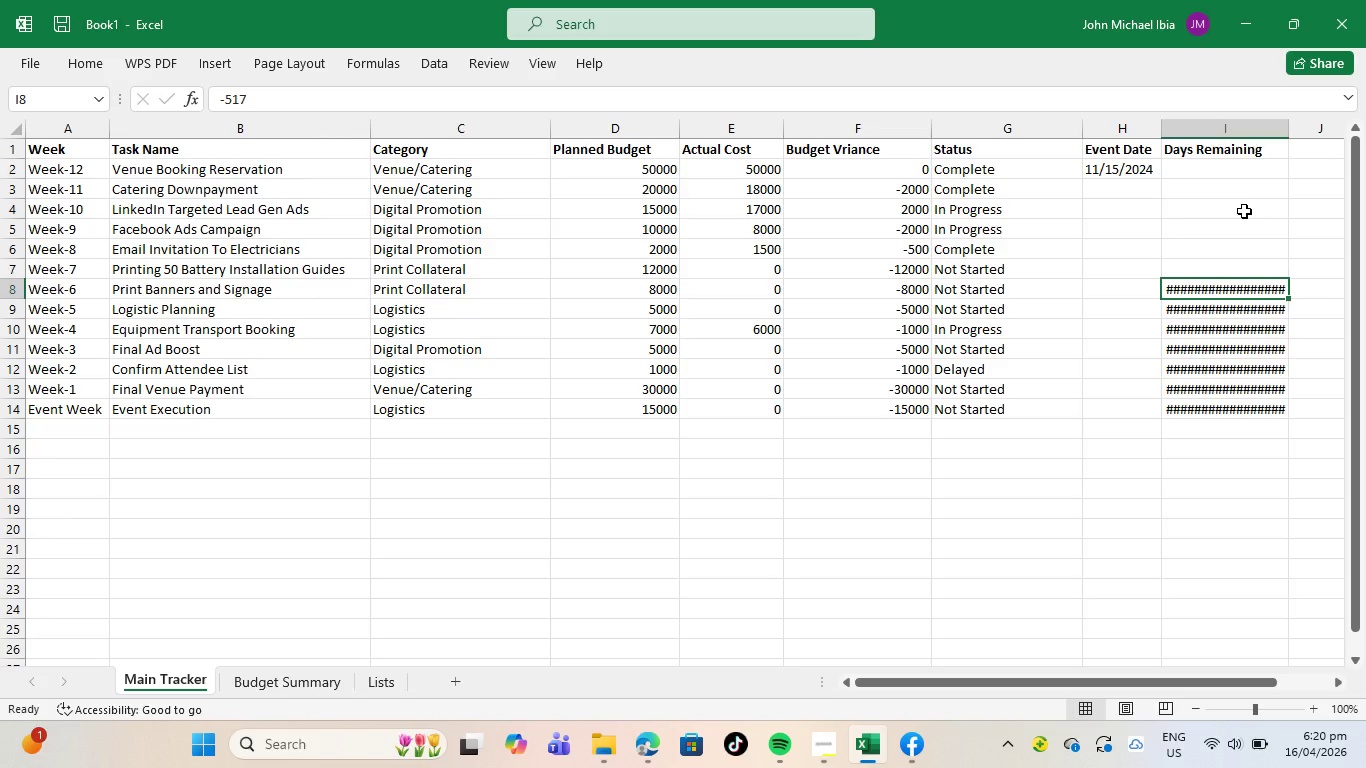 
key(Backspace)
 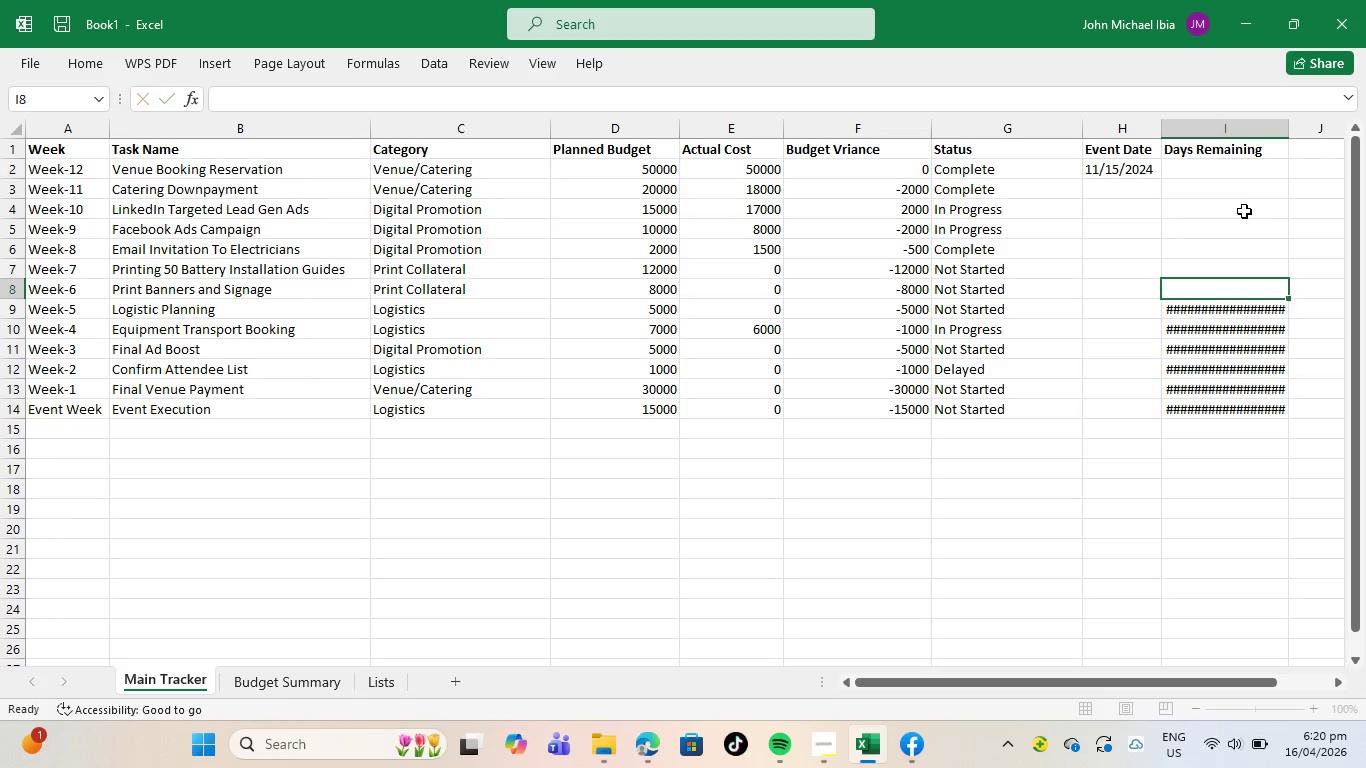 
key(ArrowDown)
 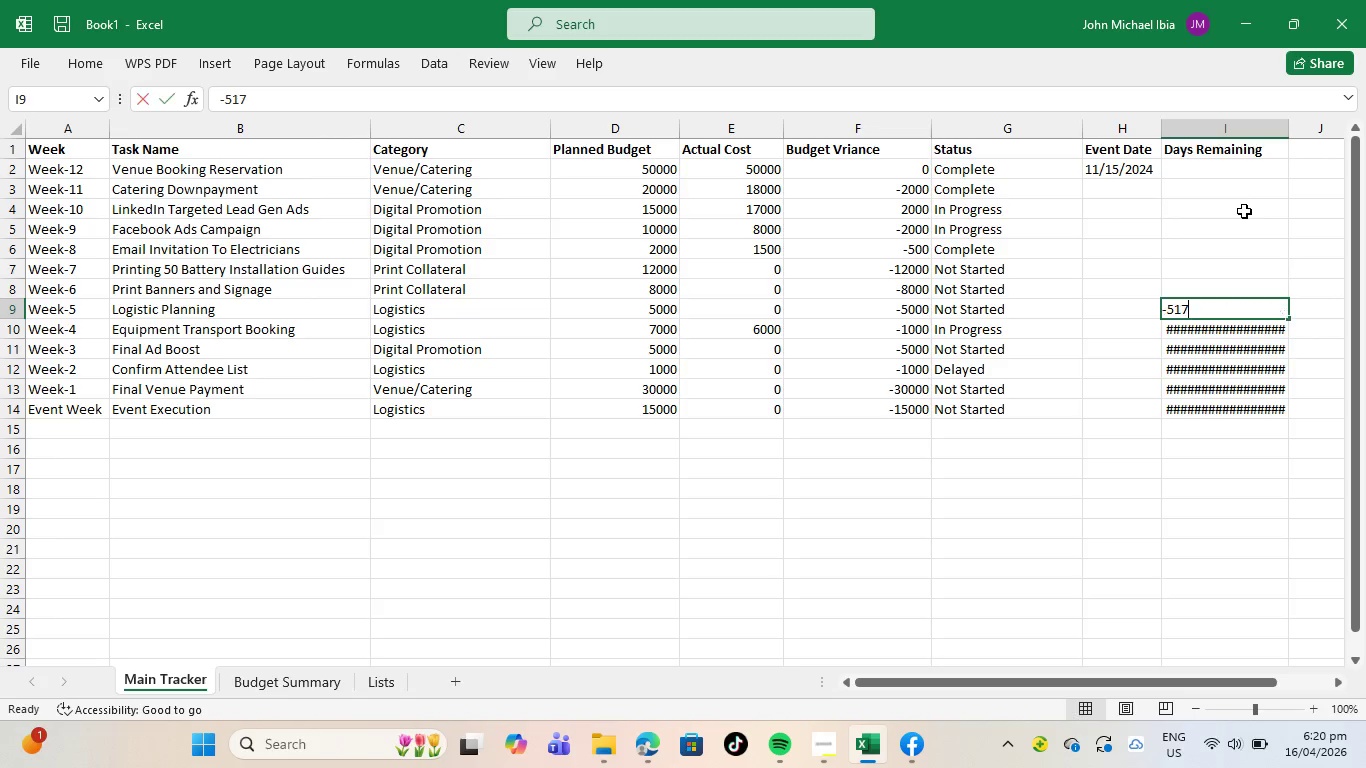 
key(Backspace)
 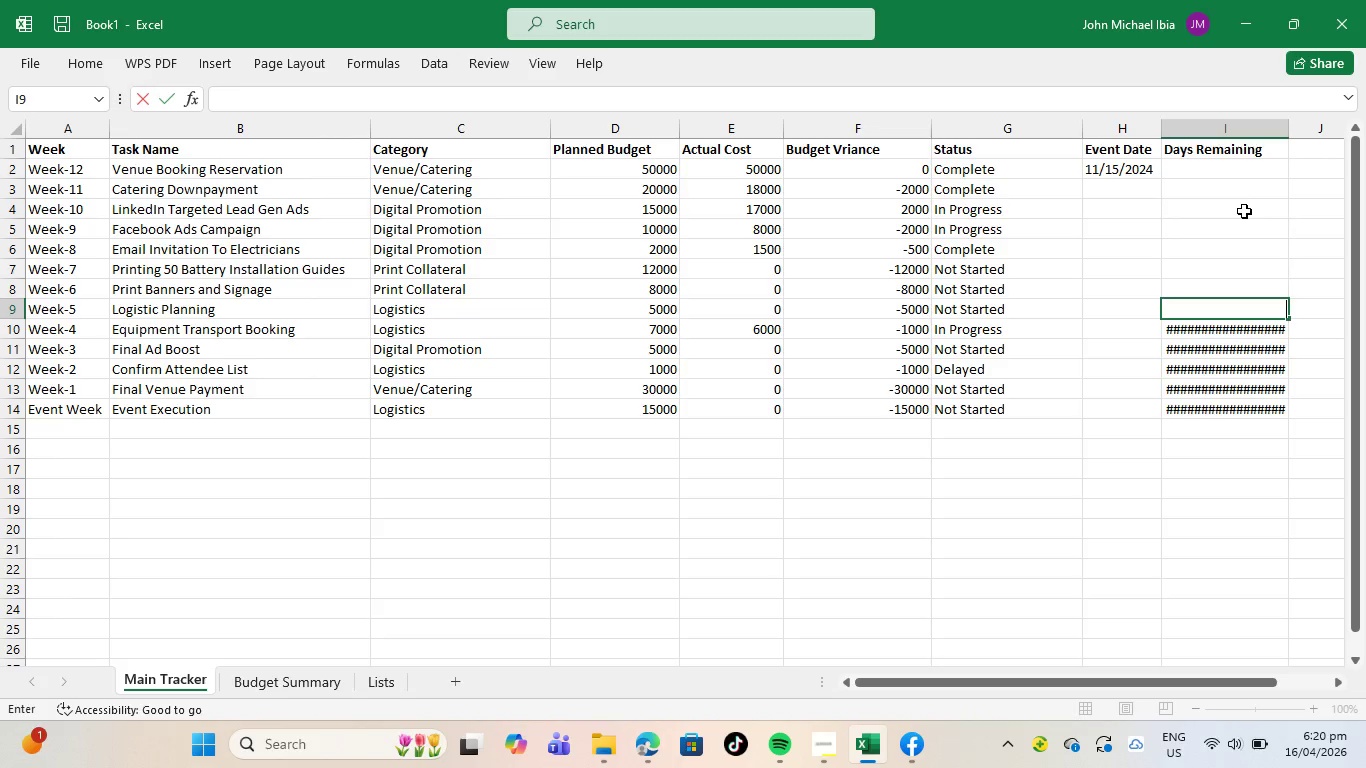 
key(ArrowDown)
 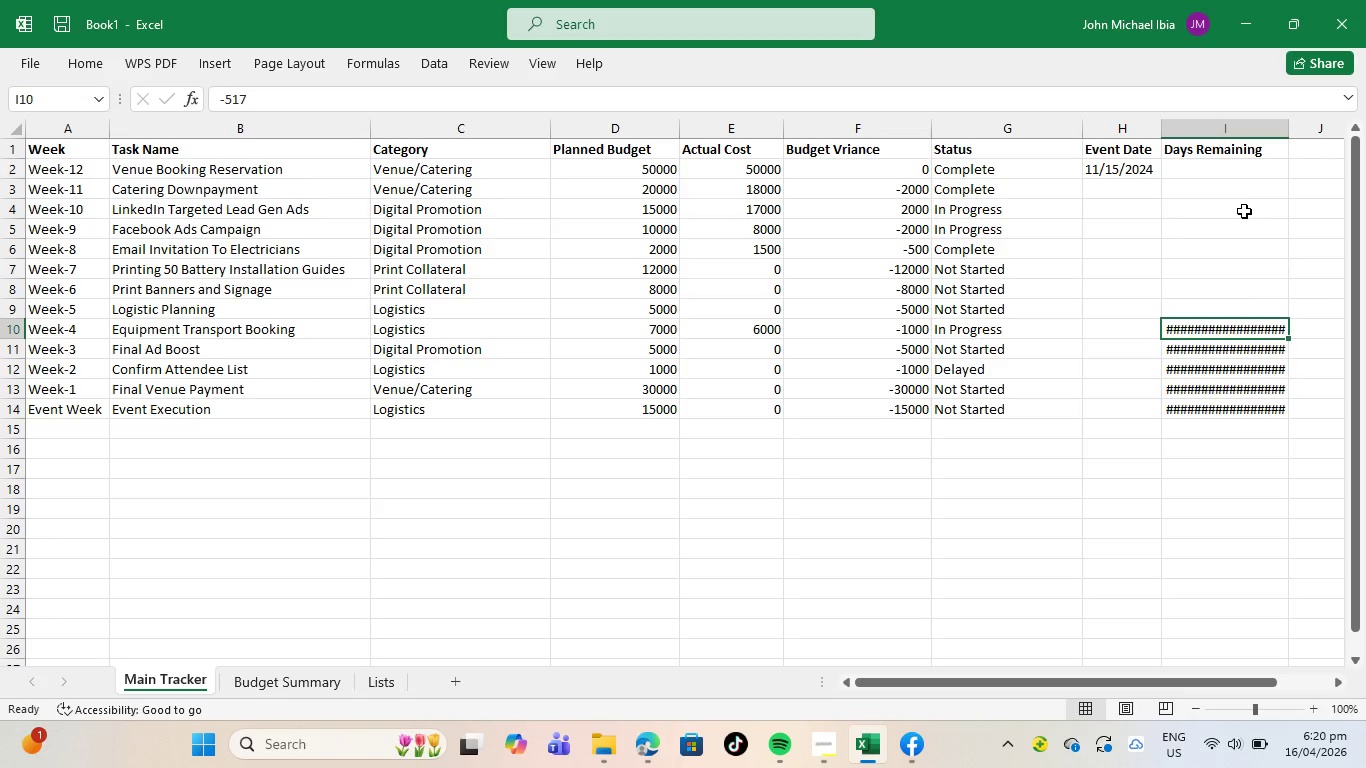 
key(Backspace)
 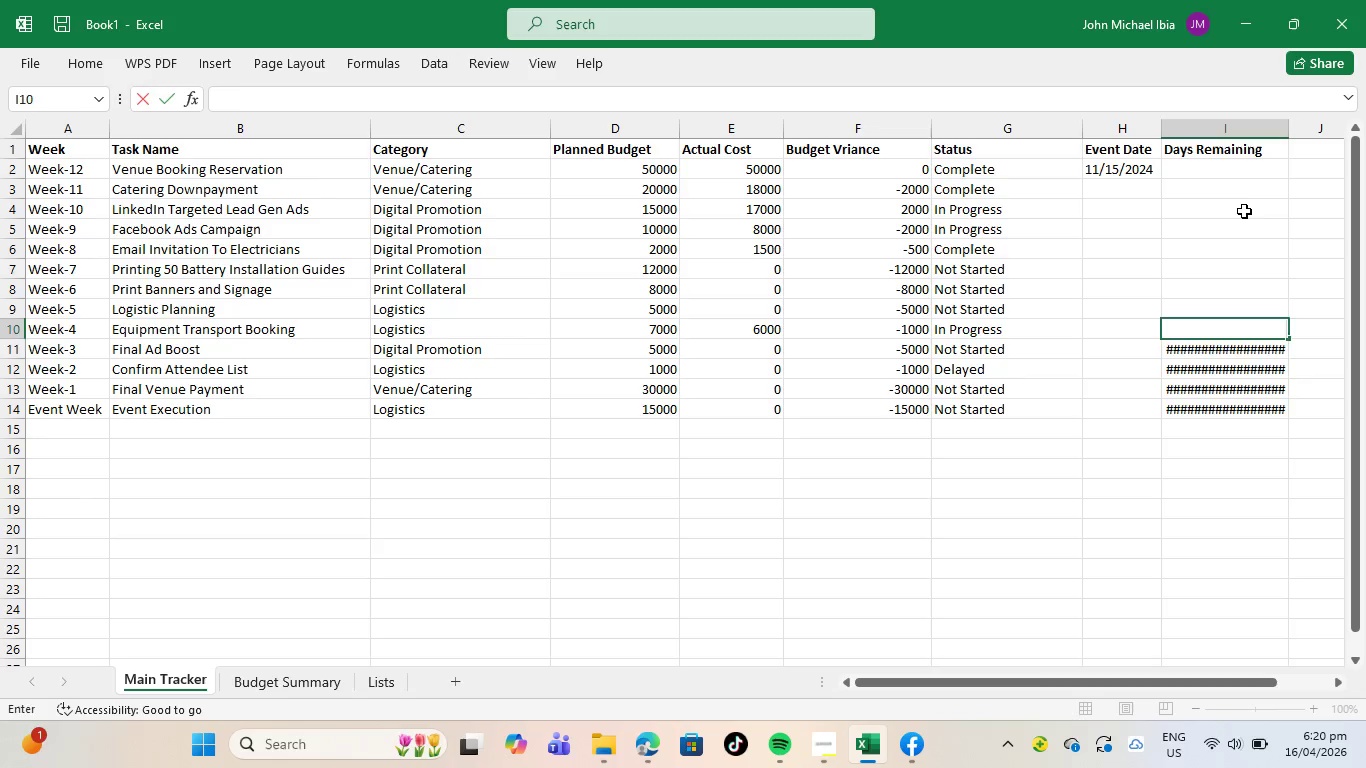 
key(ArrowDown)
 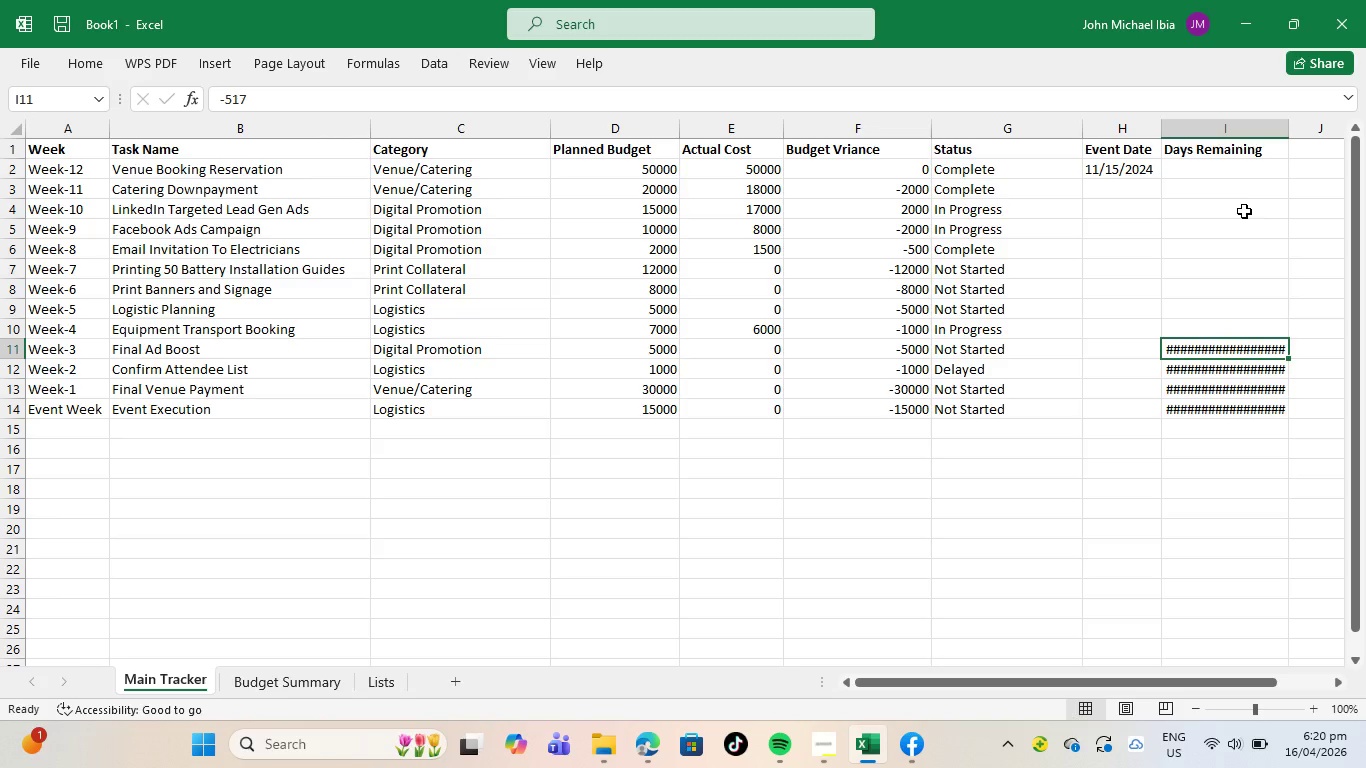 
key(Backspace)
 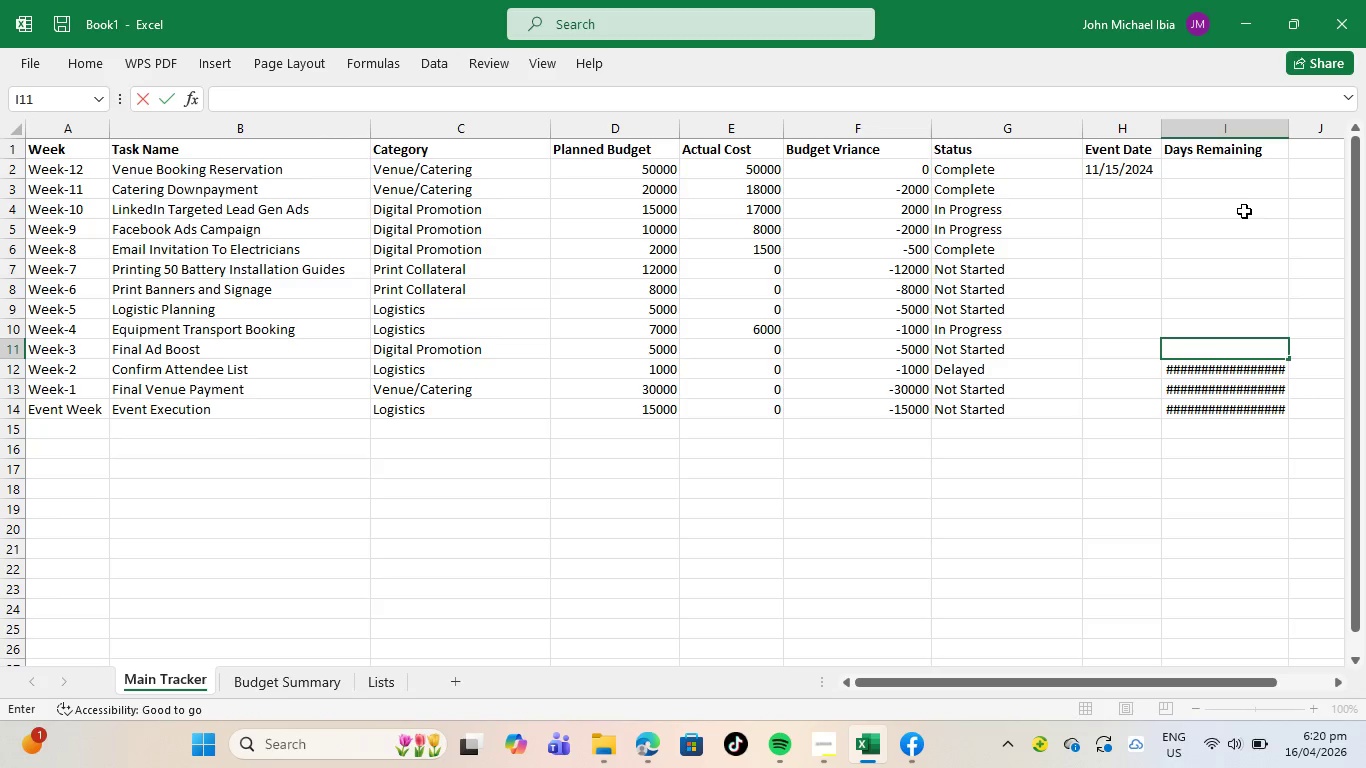 
key(ArrowDown)
 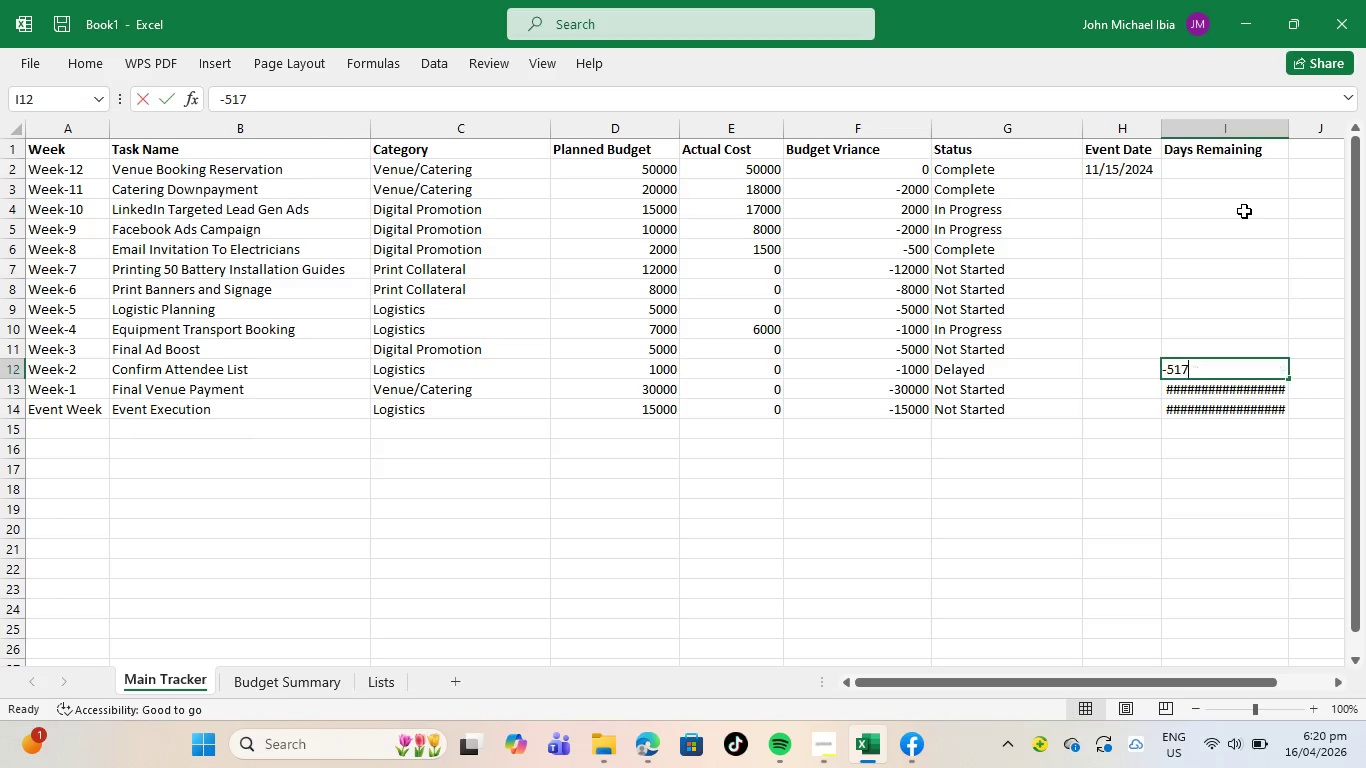 
key(Backspace)
 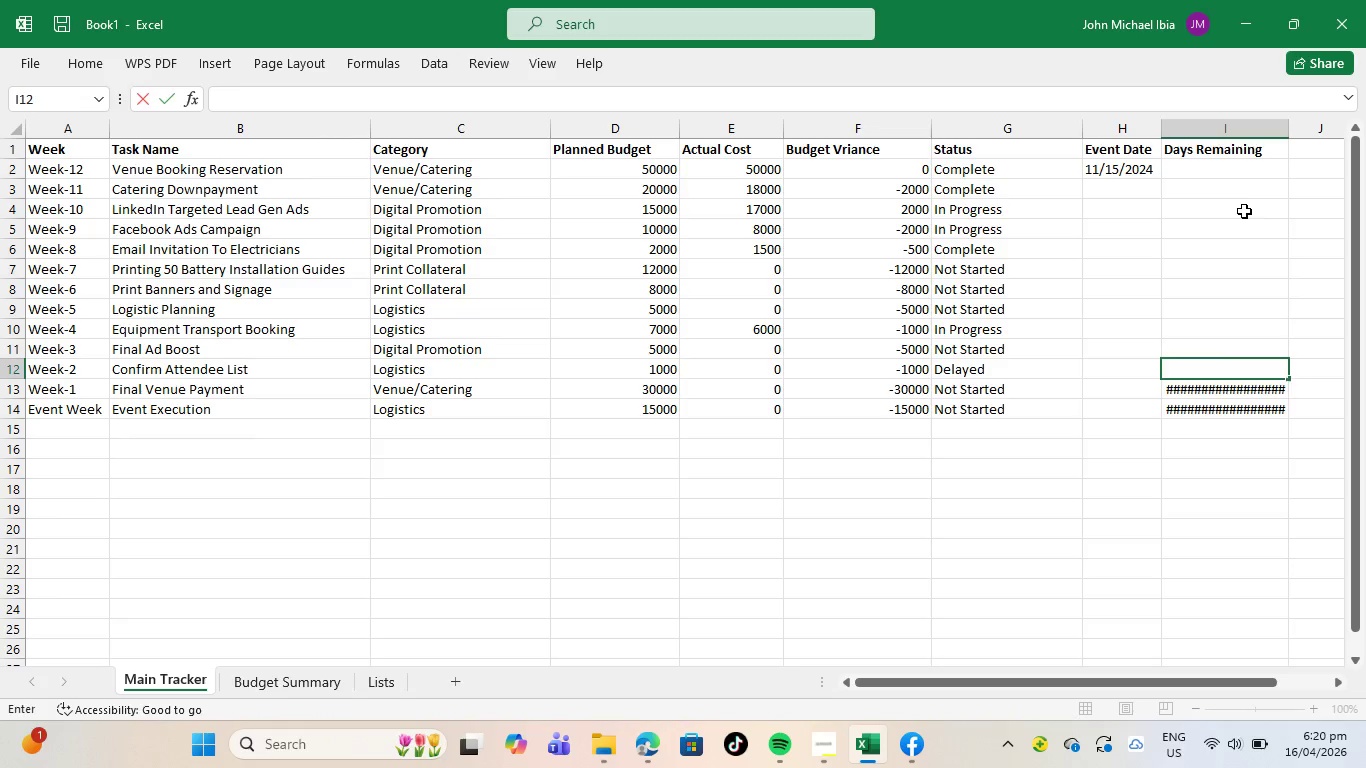 
key(ArrowDown)
 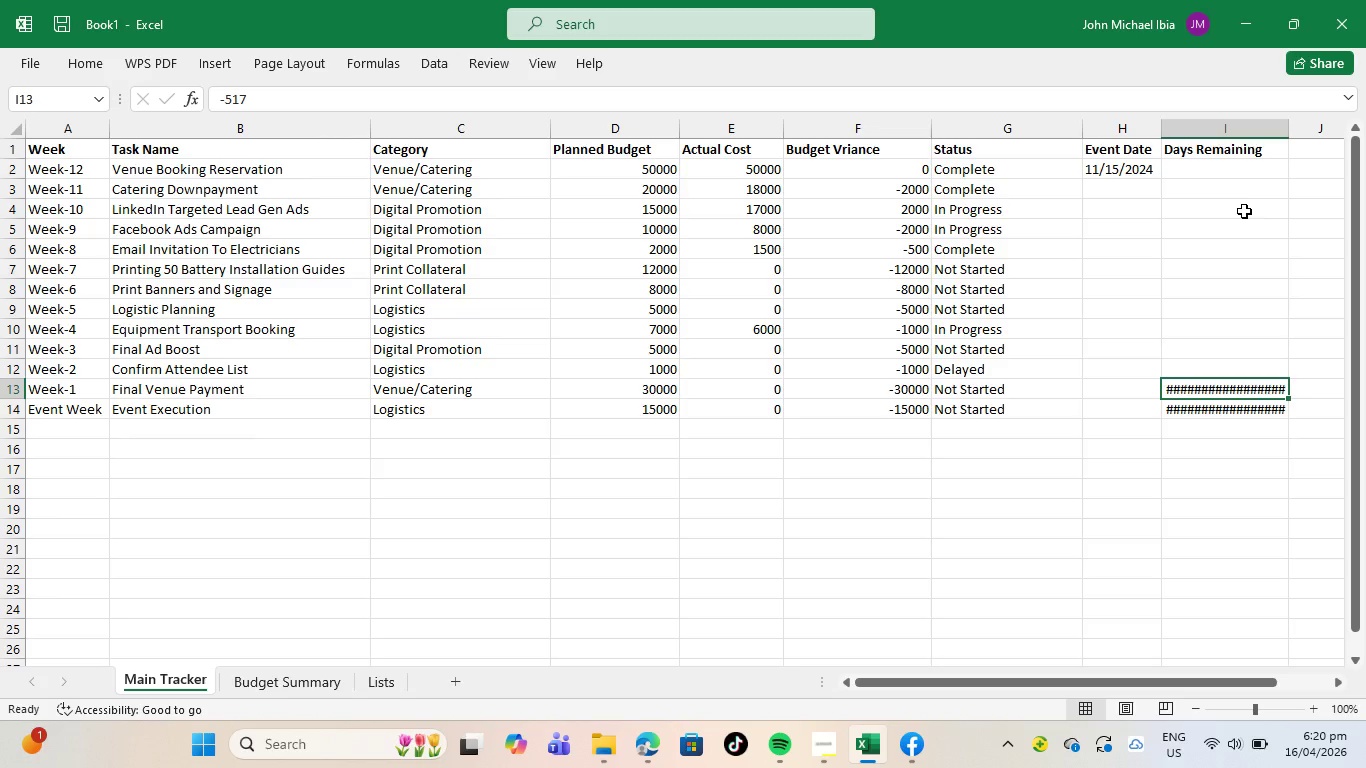 
key(Backspace)
 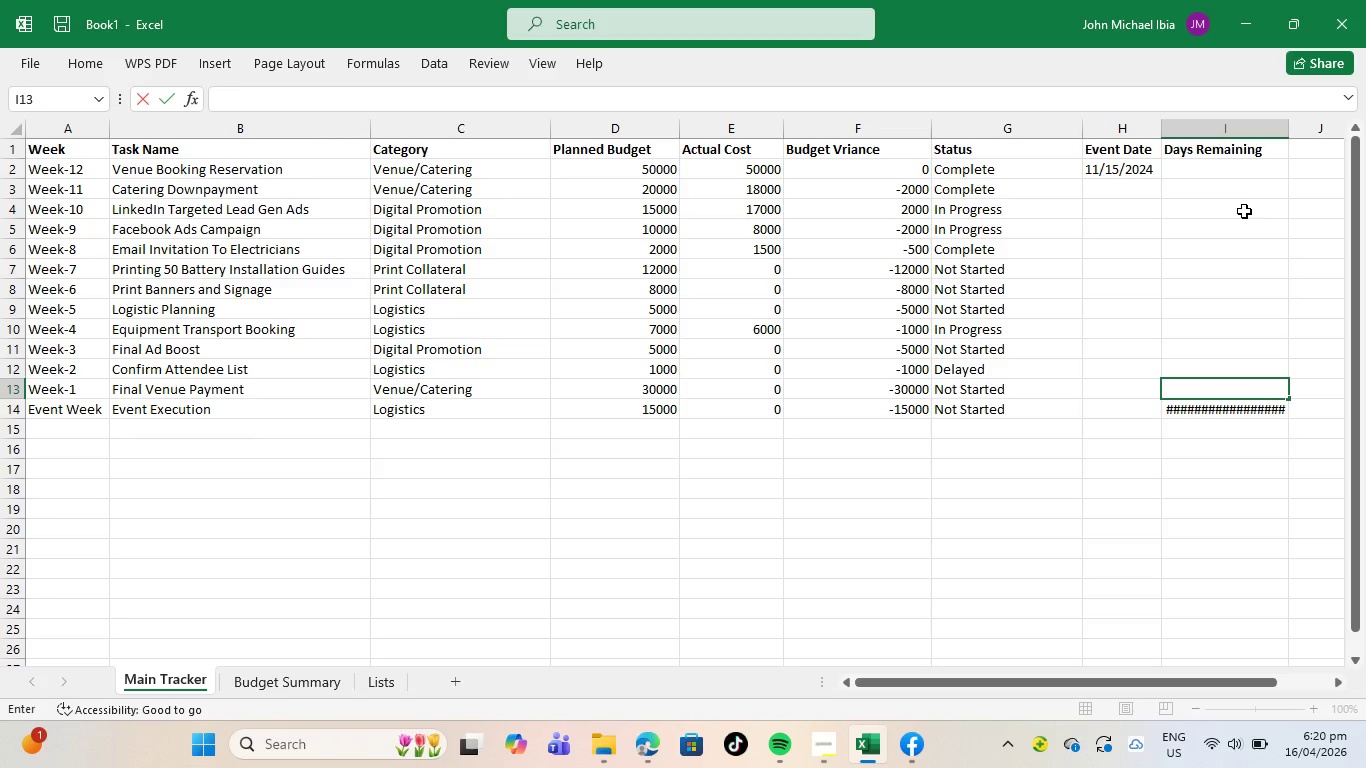 
key(ArrowDown)
 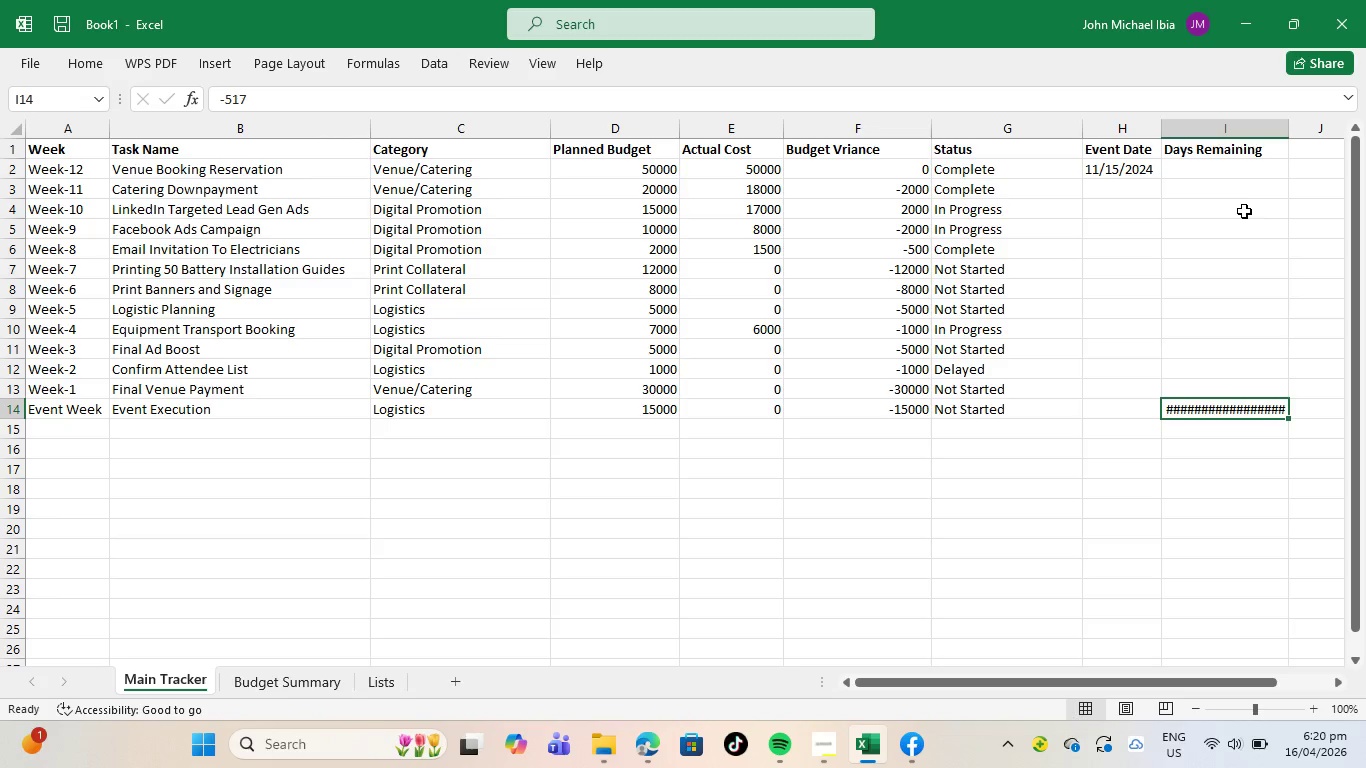 
key(Backslash)
 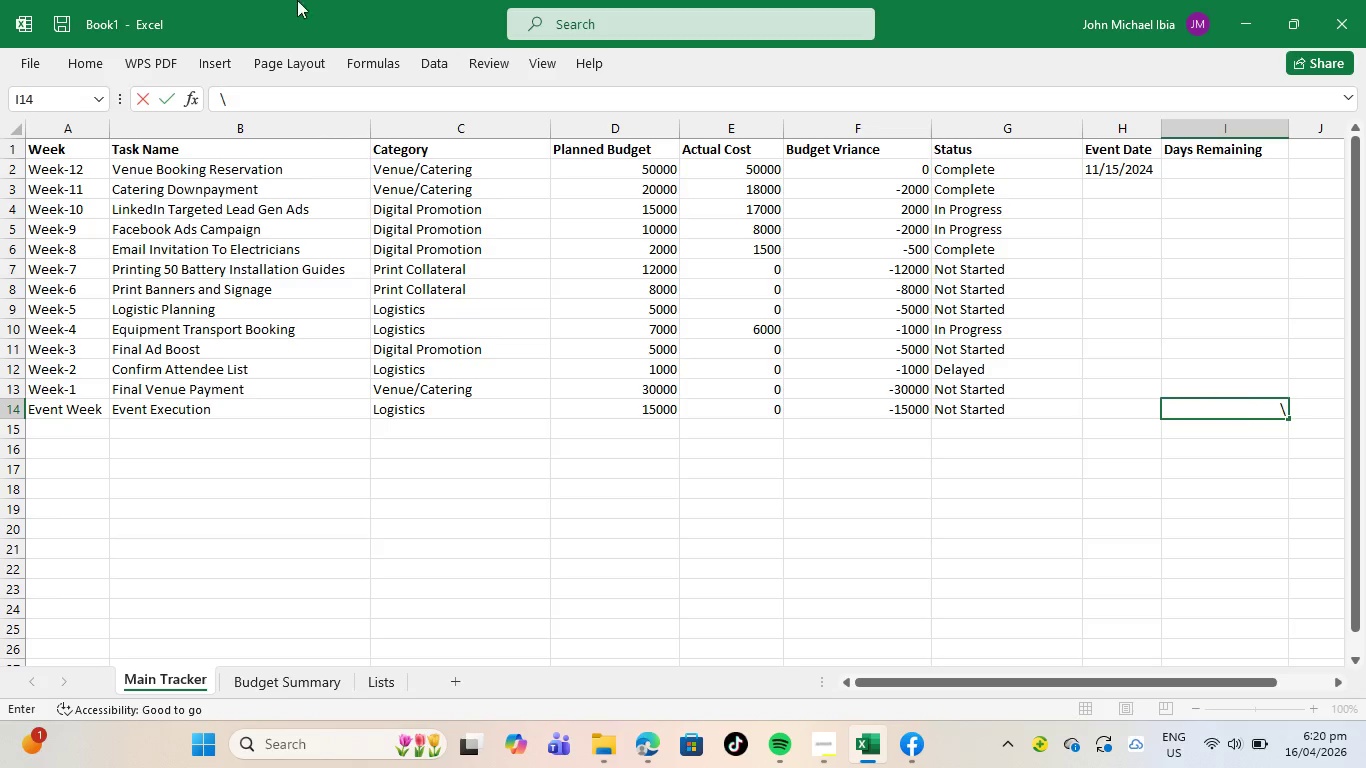 
key(Backspace)
 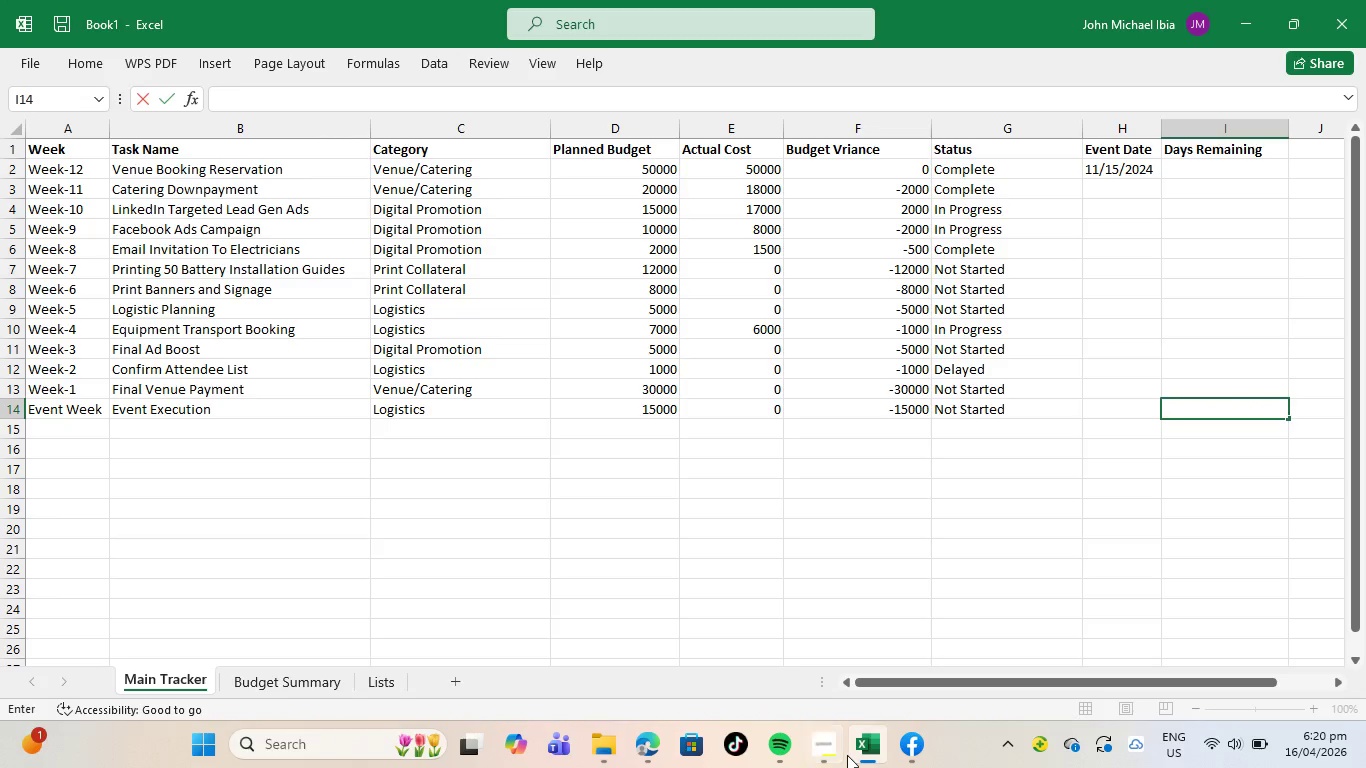 
left_click([835, 755])